 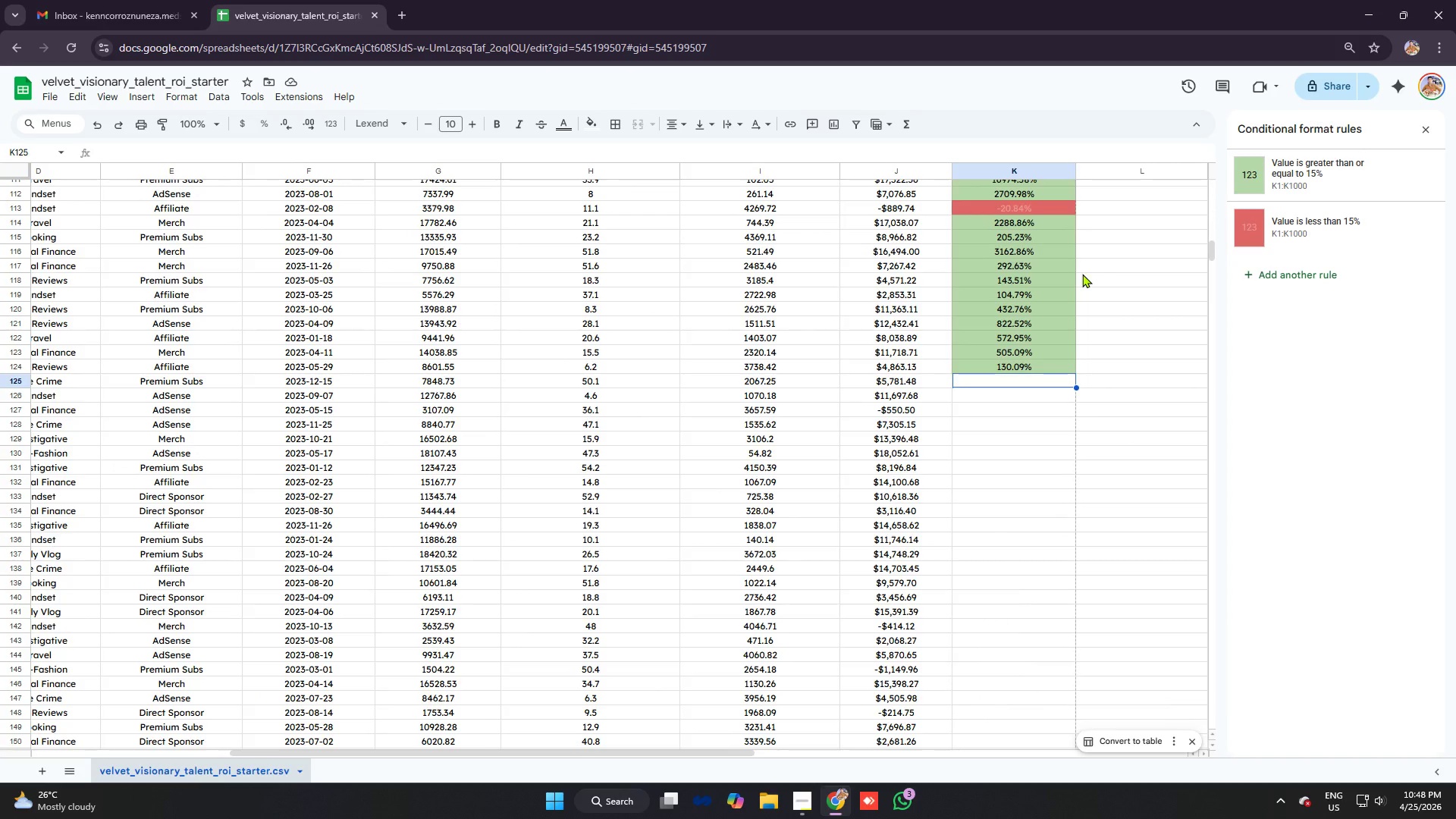 
type(=ifer)
key(Tab)
 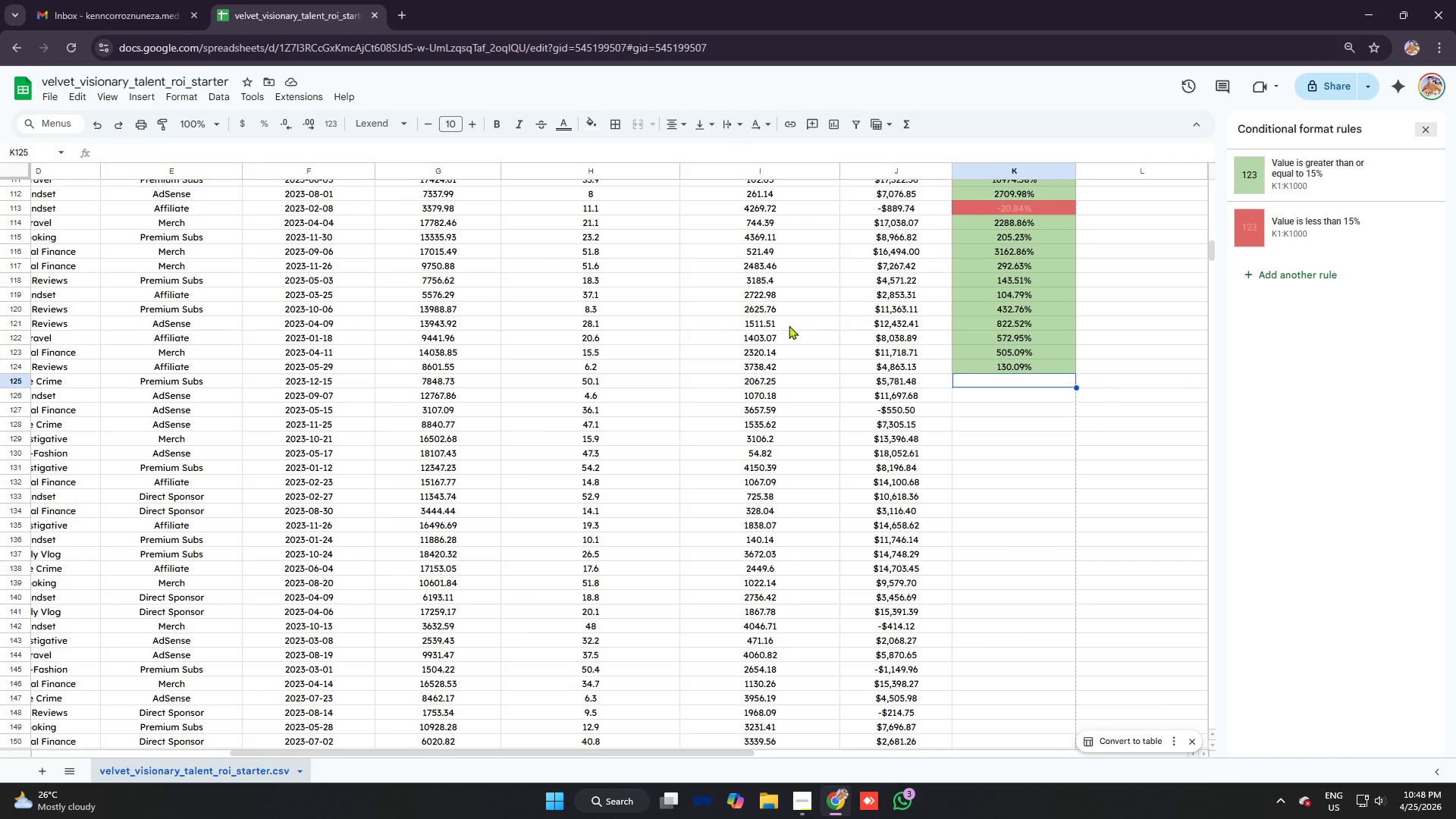 
left_click_drag(start_coordinate=[1049, 454], to_coordinate=[1039, 440])
 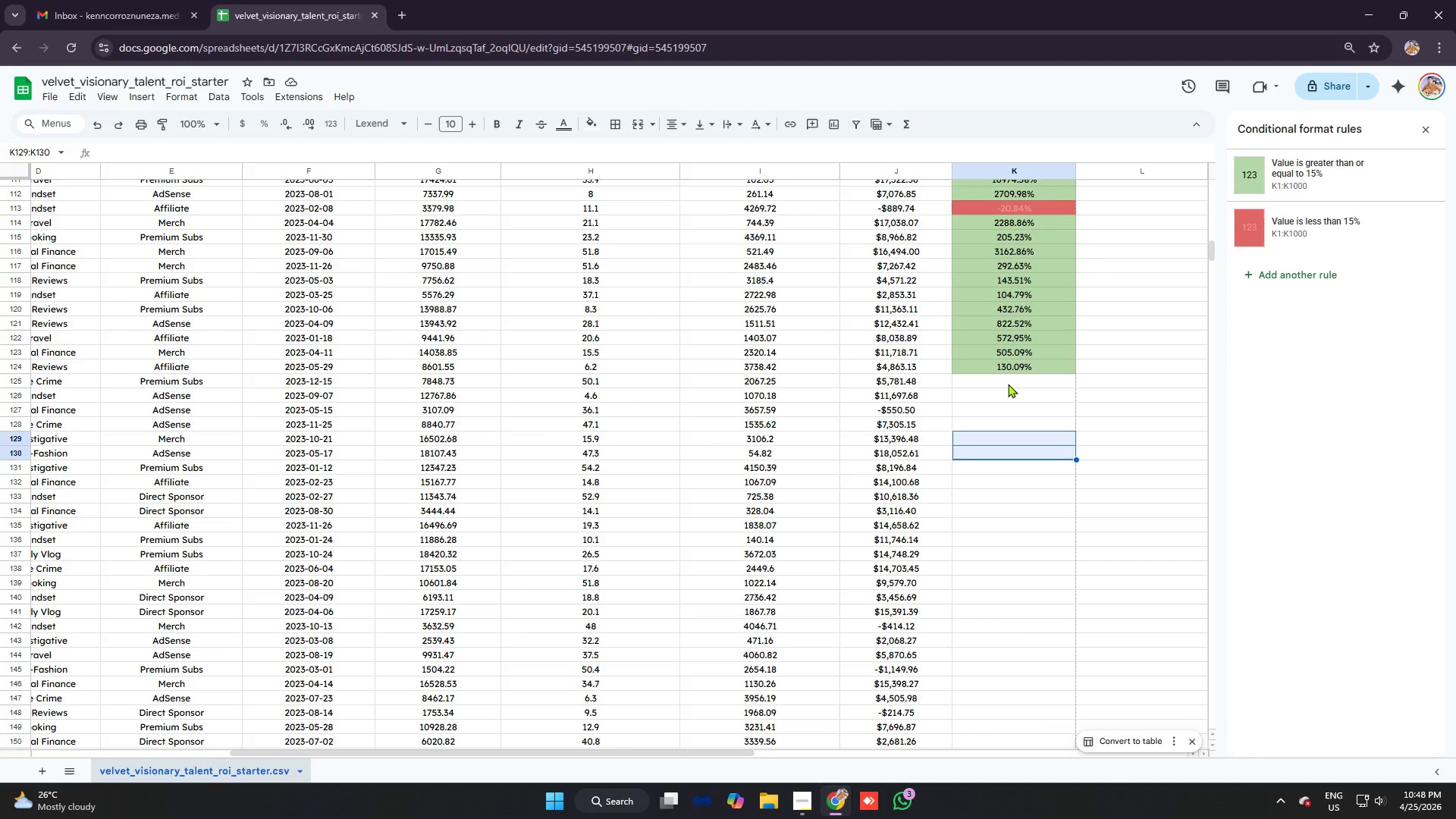 
left_click([1008, 384])
 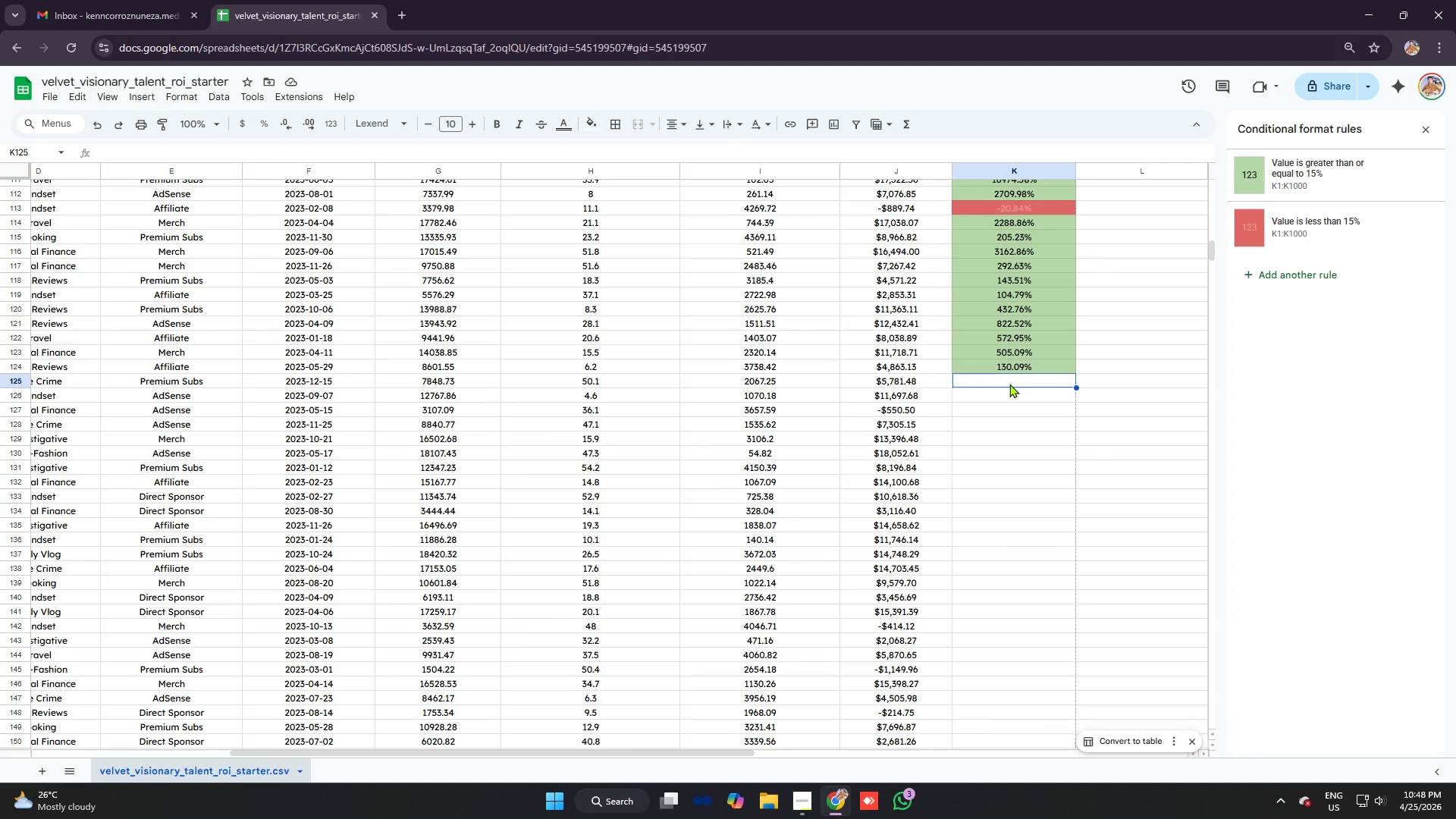 
type(=ifer)
key(Tab)
type(j125/i125)
 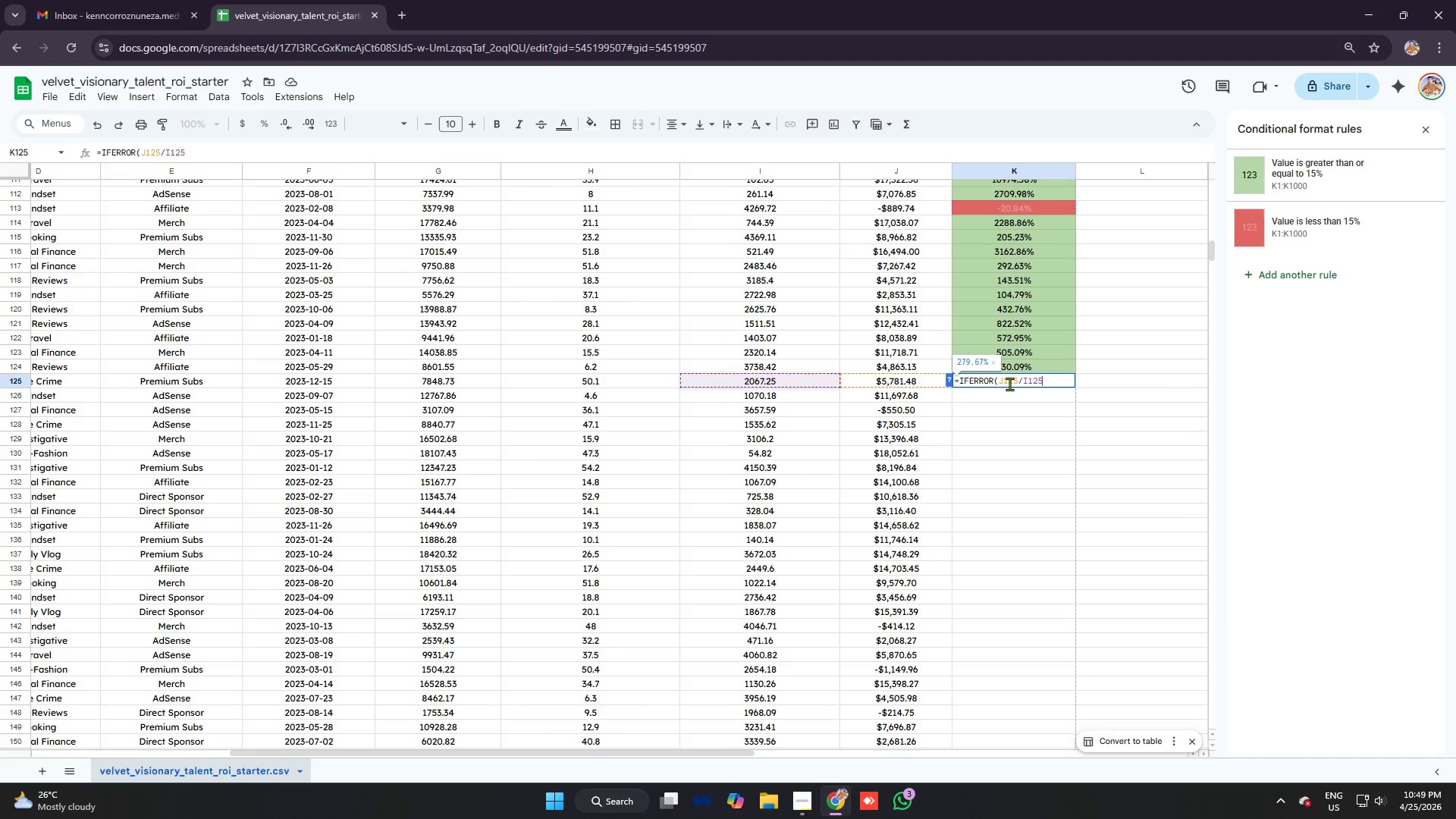 
key(Control+ControlLeft)
 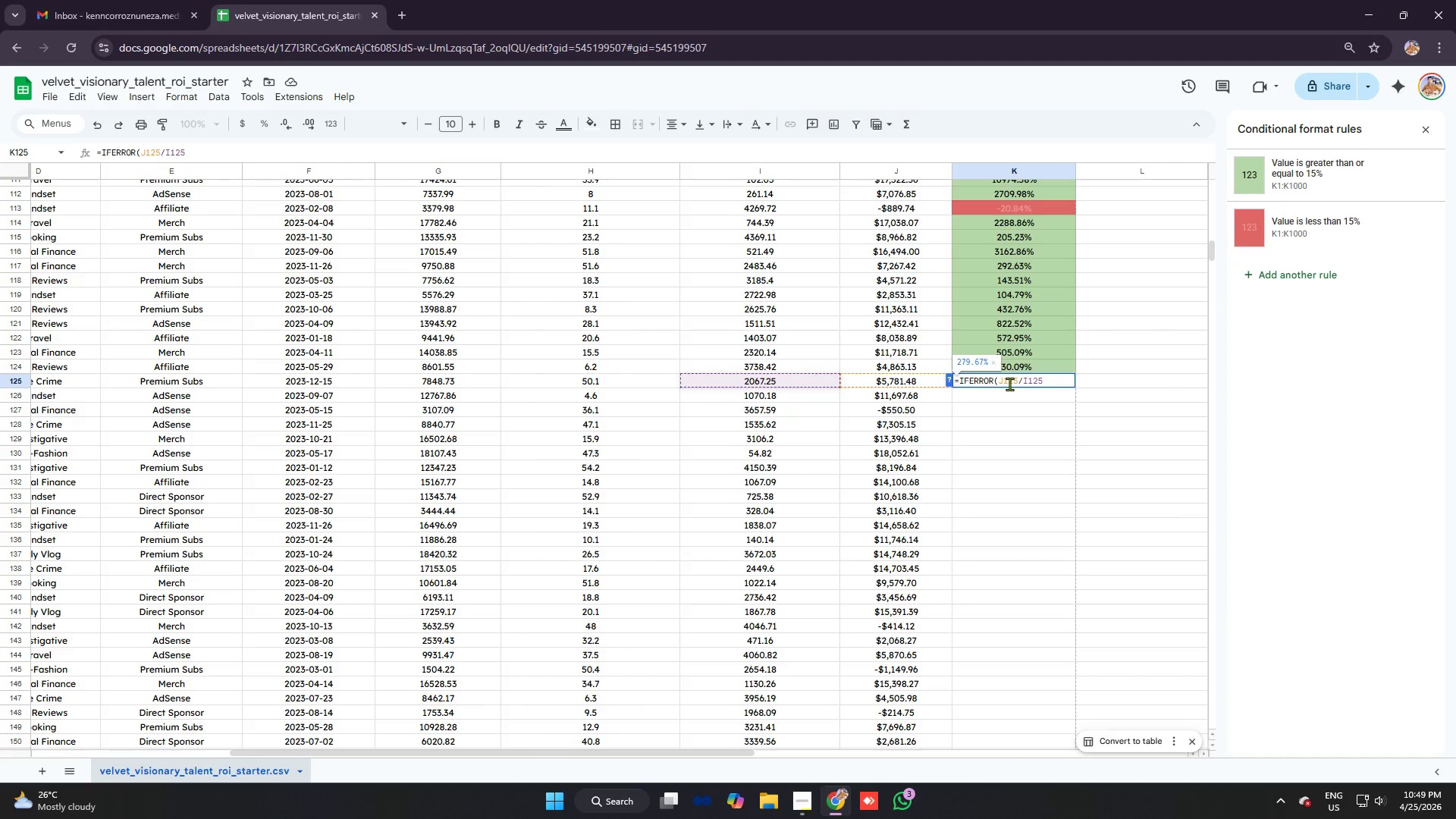 
key(Control+V)
 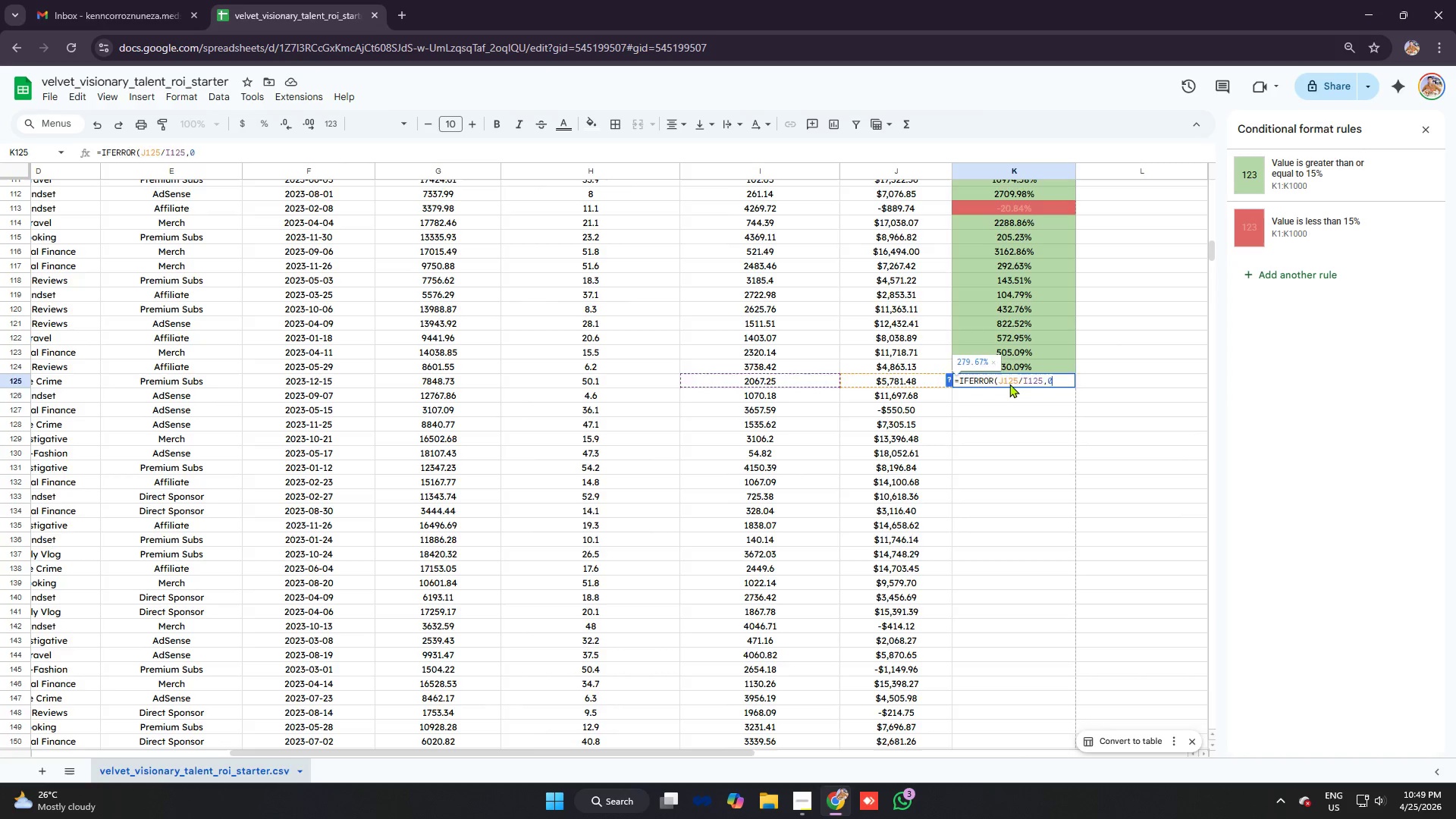 
key(Enter)
 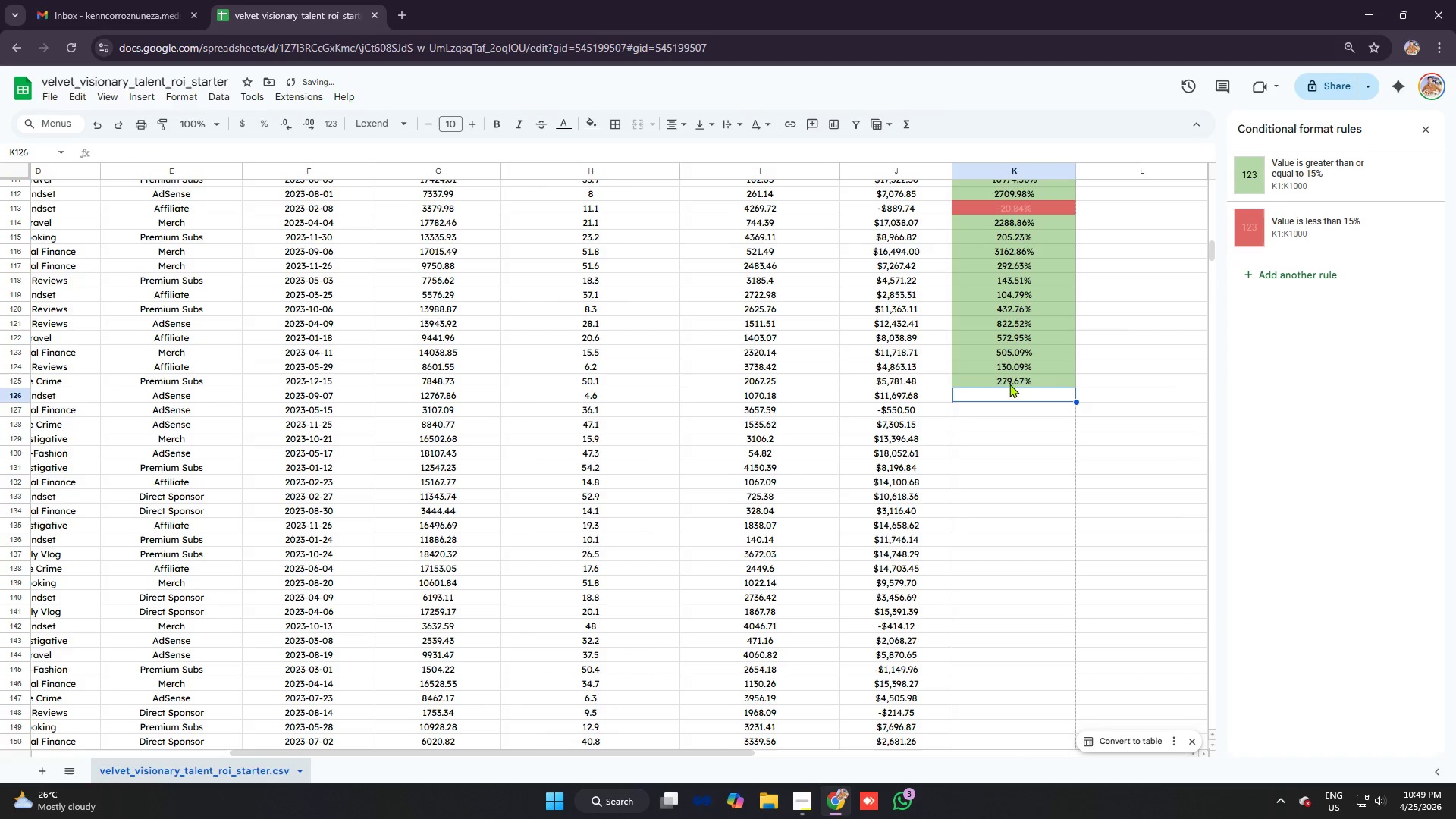 
type(=ifer)
key(Tab)
type(j126/i2126)
key(Backspace)
key(Backspace)
type(6)
 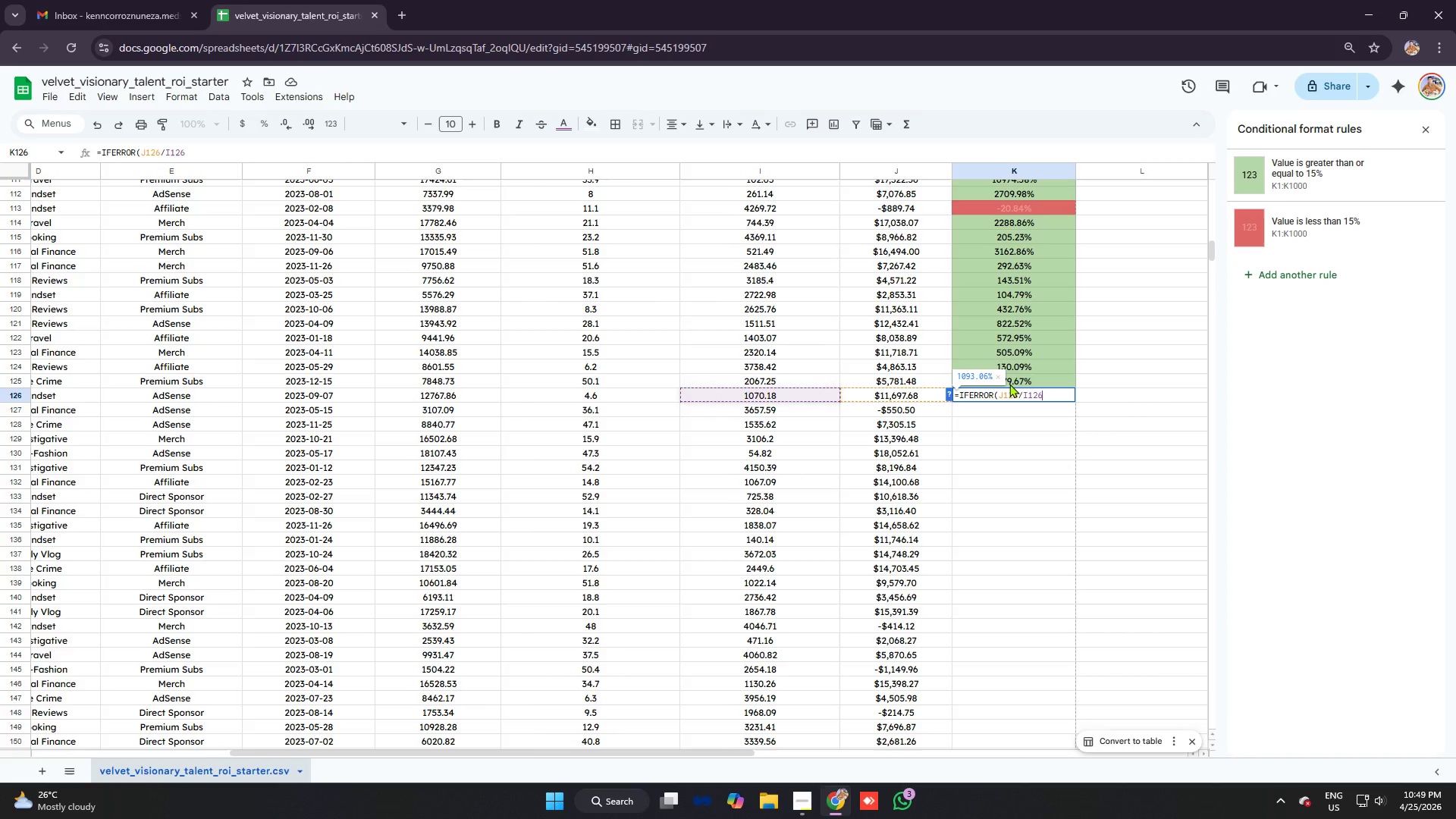 
key(Control+ControlLeft)
 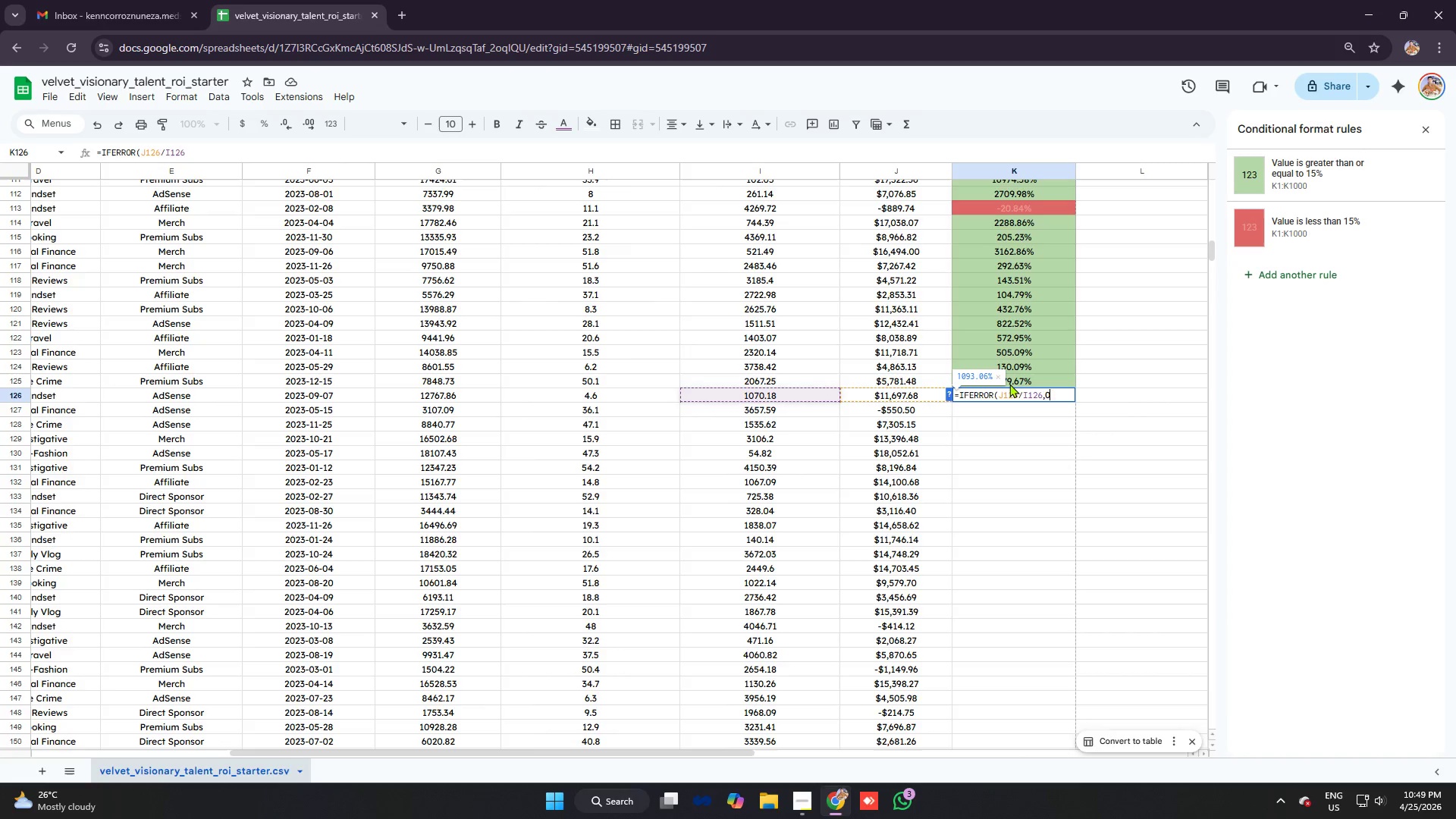 
key(Control+V)
 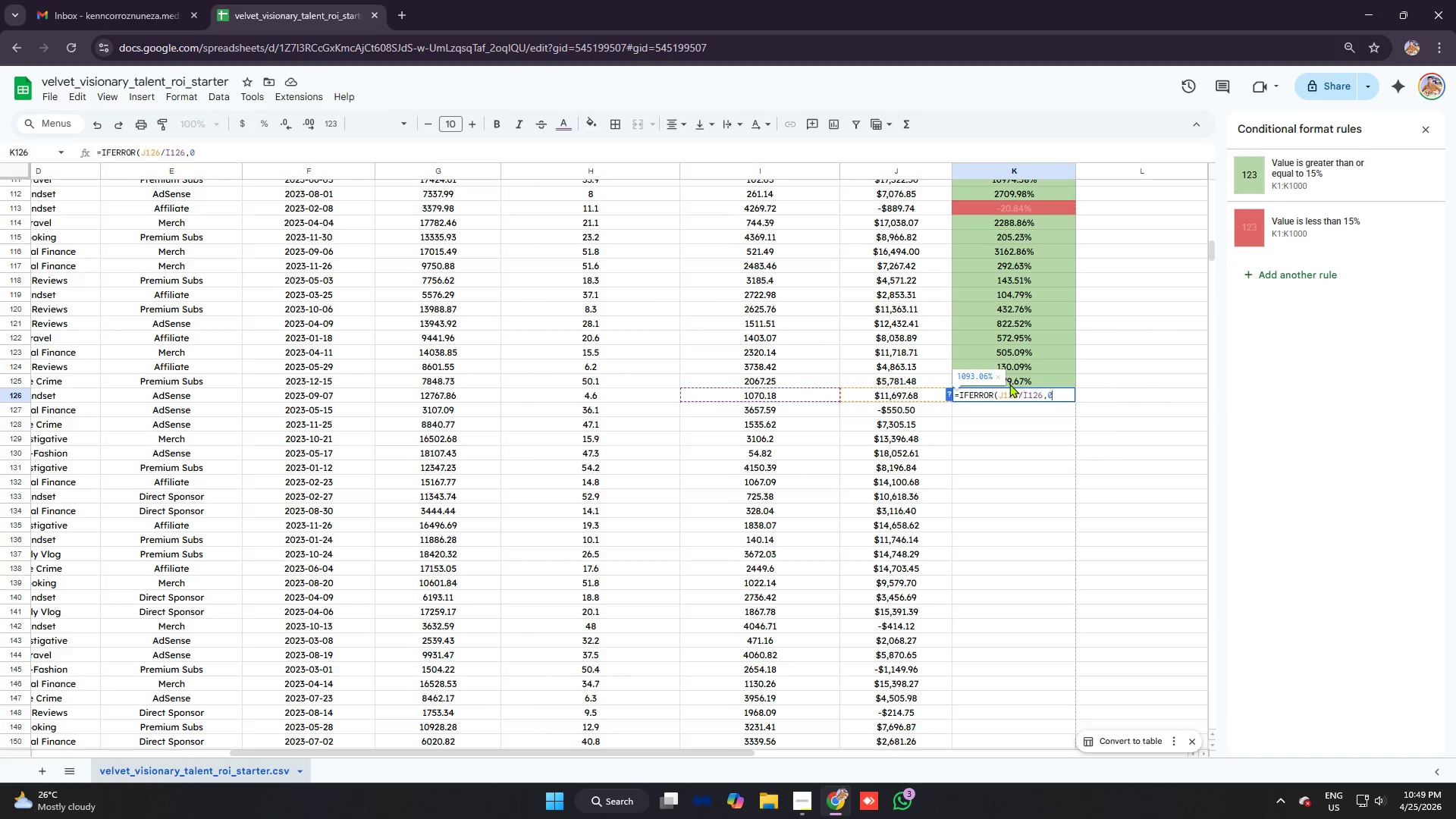 
key(Enter)
 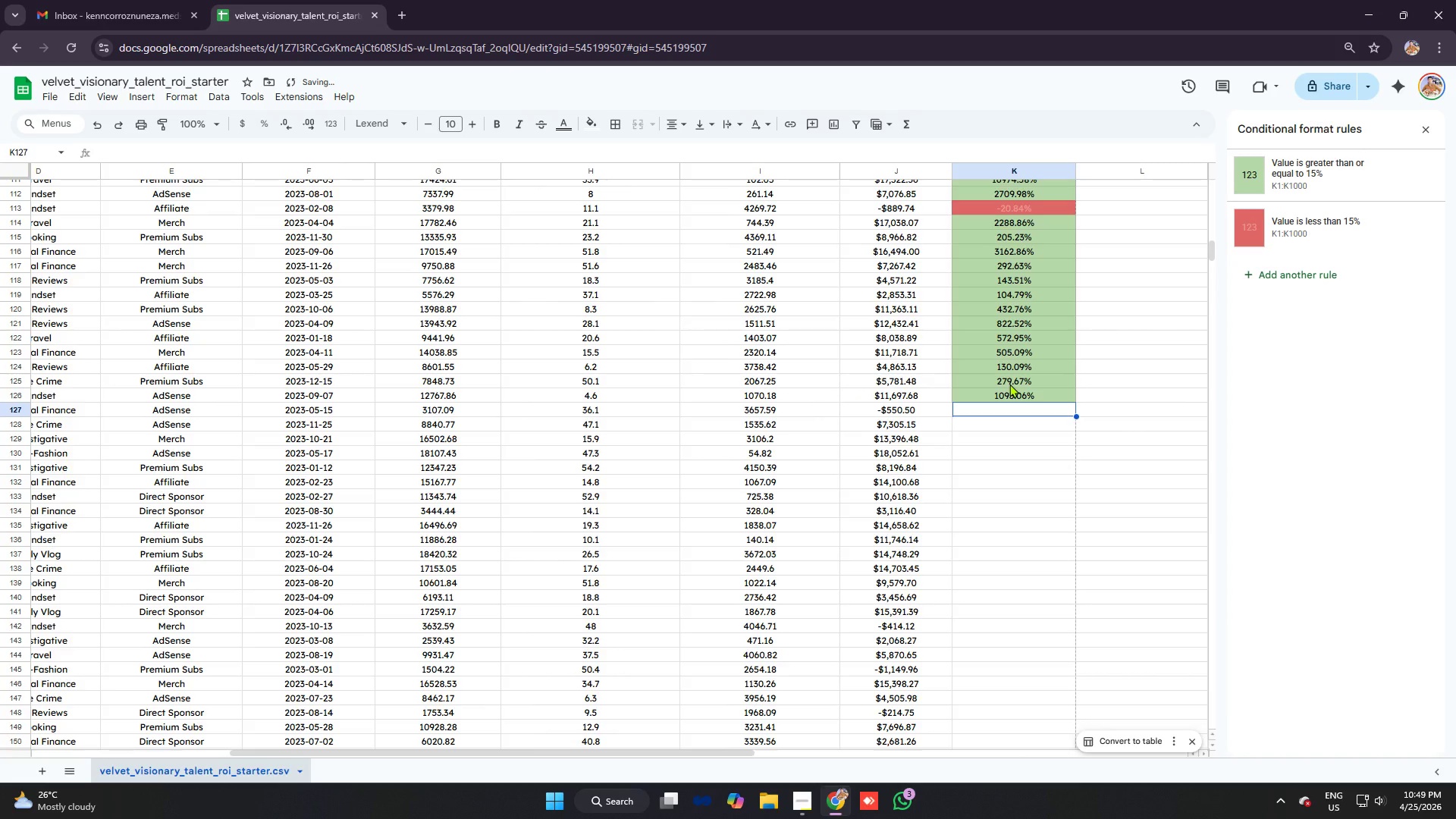 
type(=ifer)
key(Tab)
type(j127/i127)
 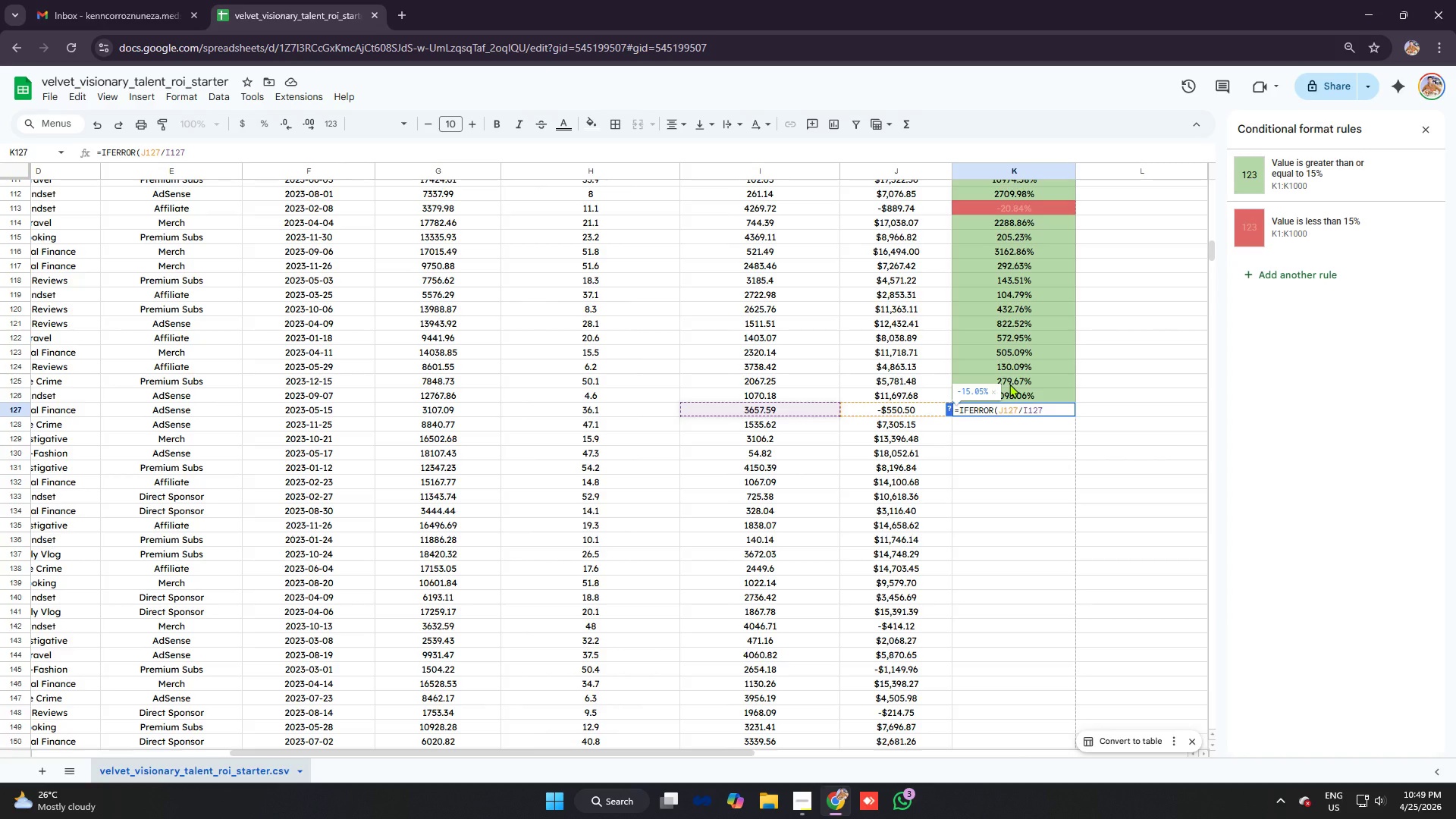 
key(Control+V)
 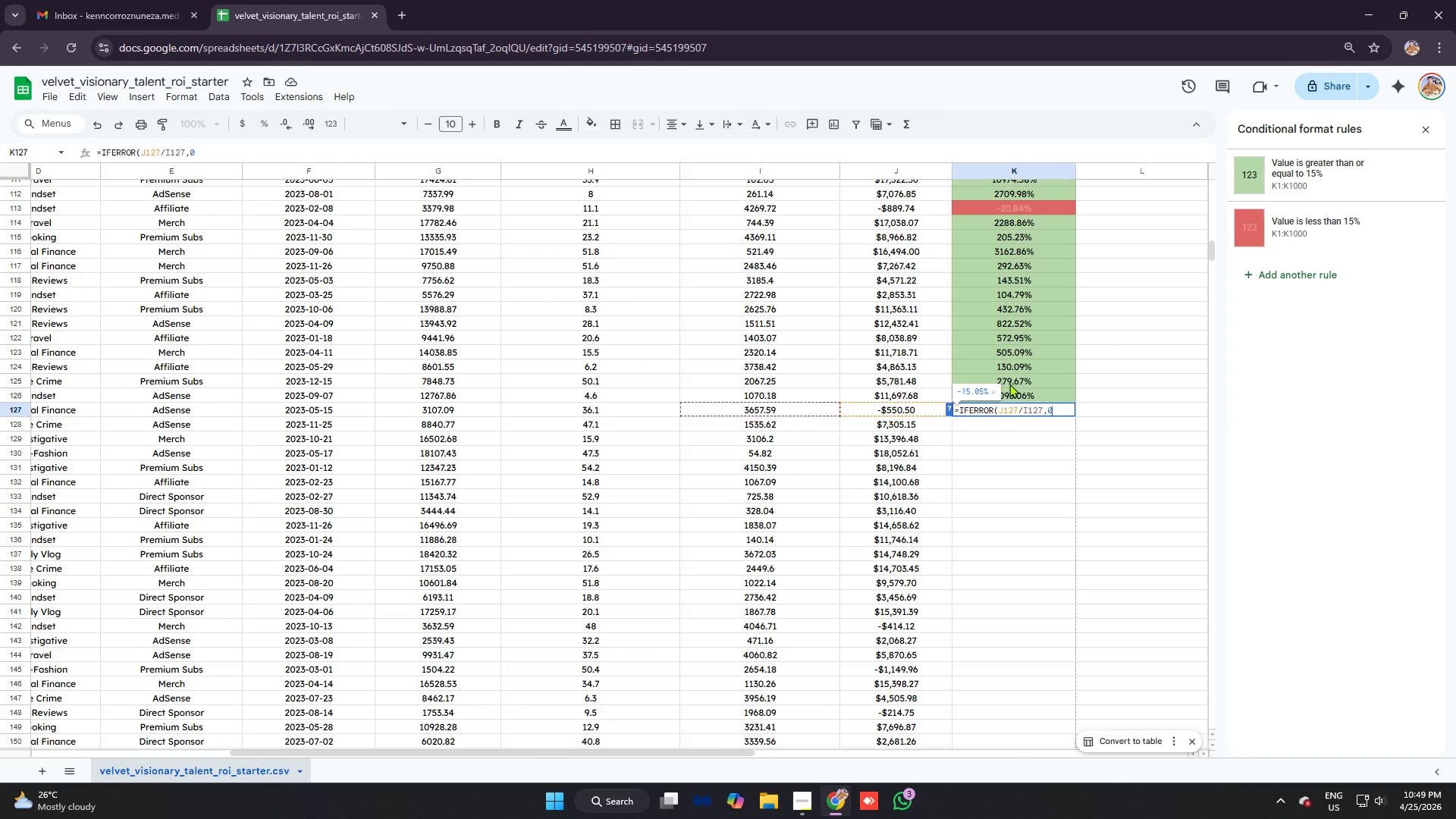 
key(Enter)
 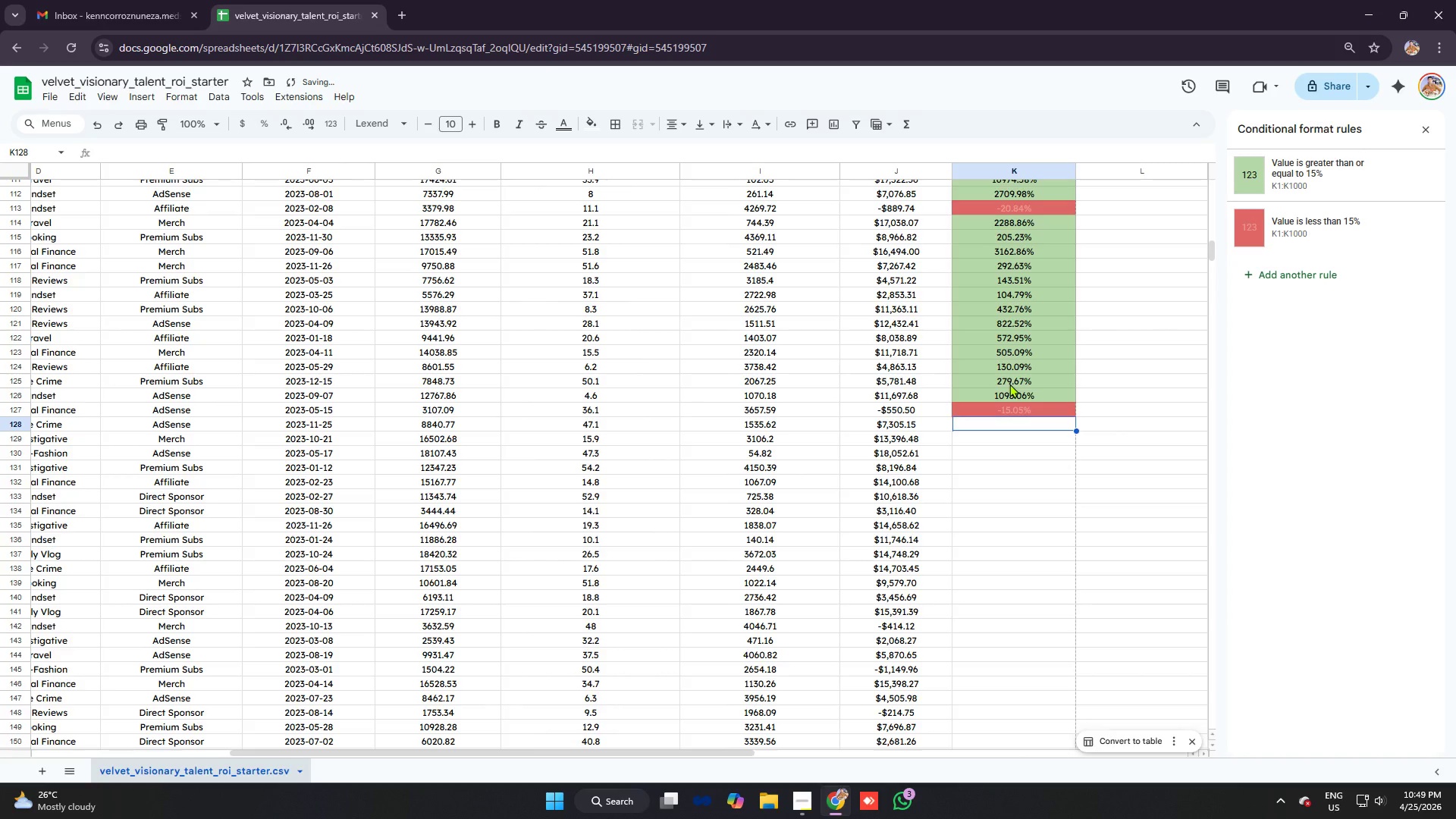 
type(=ifer)
key(Tab)
type(j128/i128)
 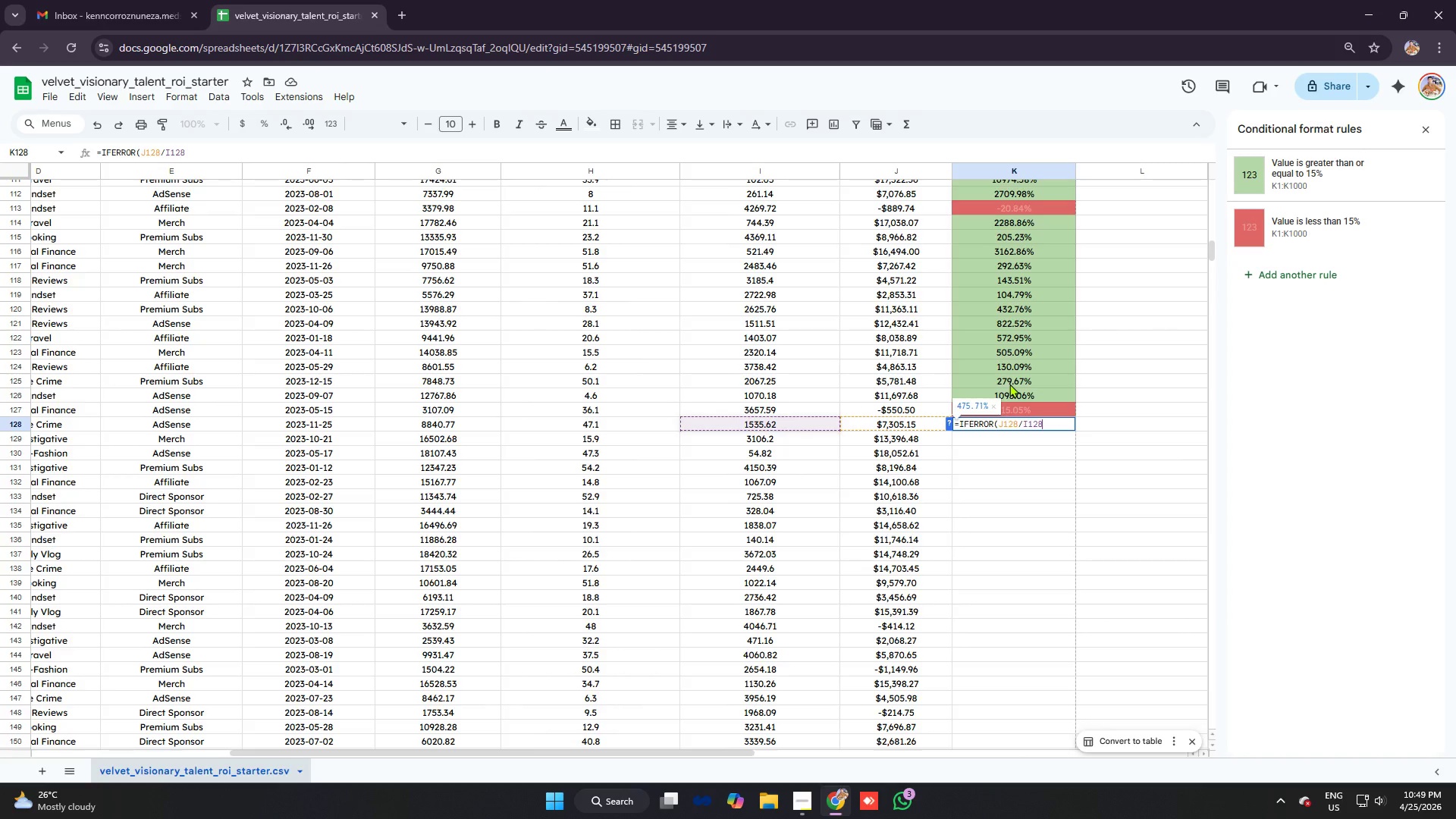 
key(Control+V)
 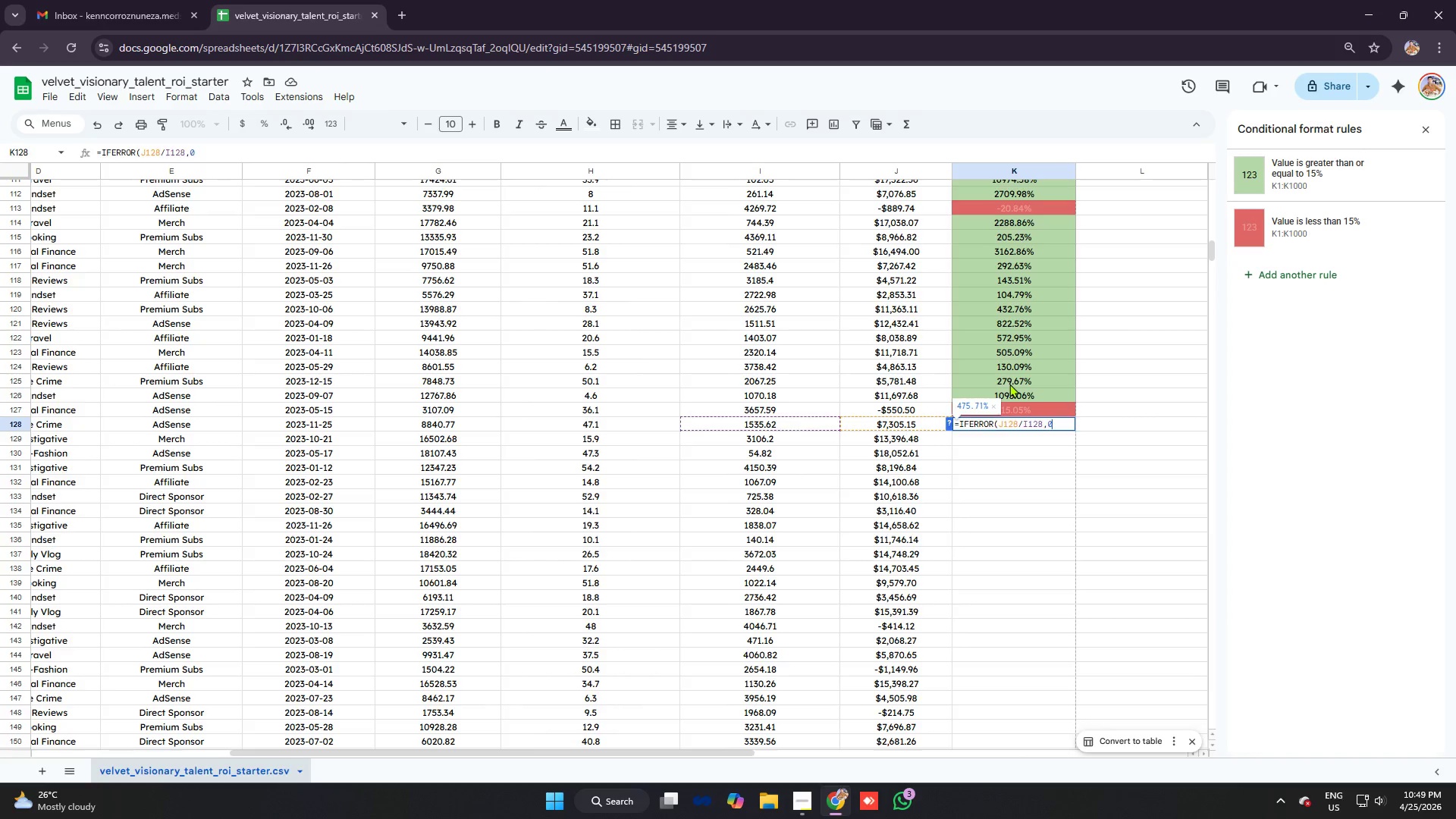 
key(Enter)
 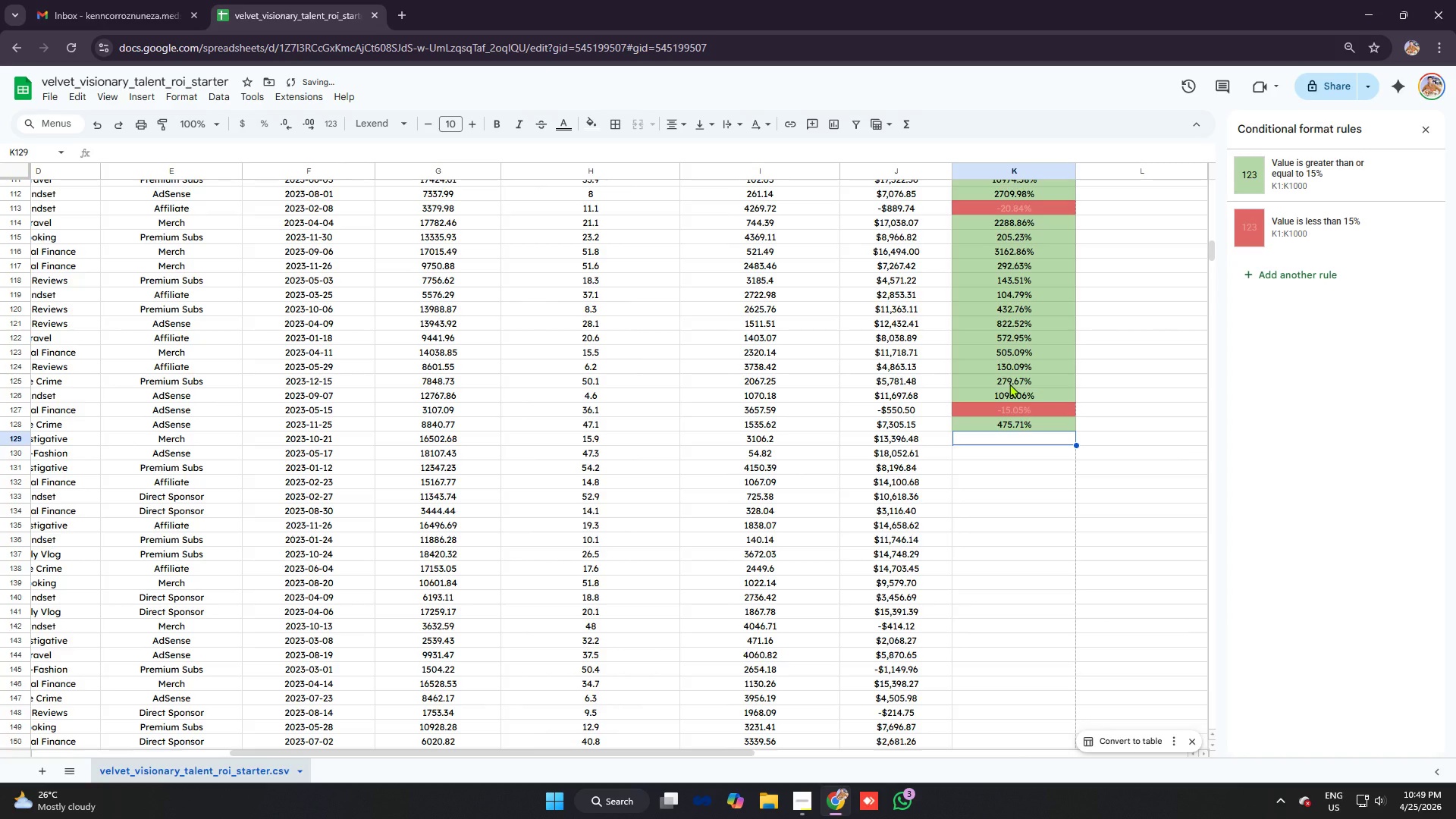 
type(=ifer)
key(Tab)
type(j129/i129)
 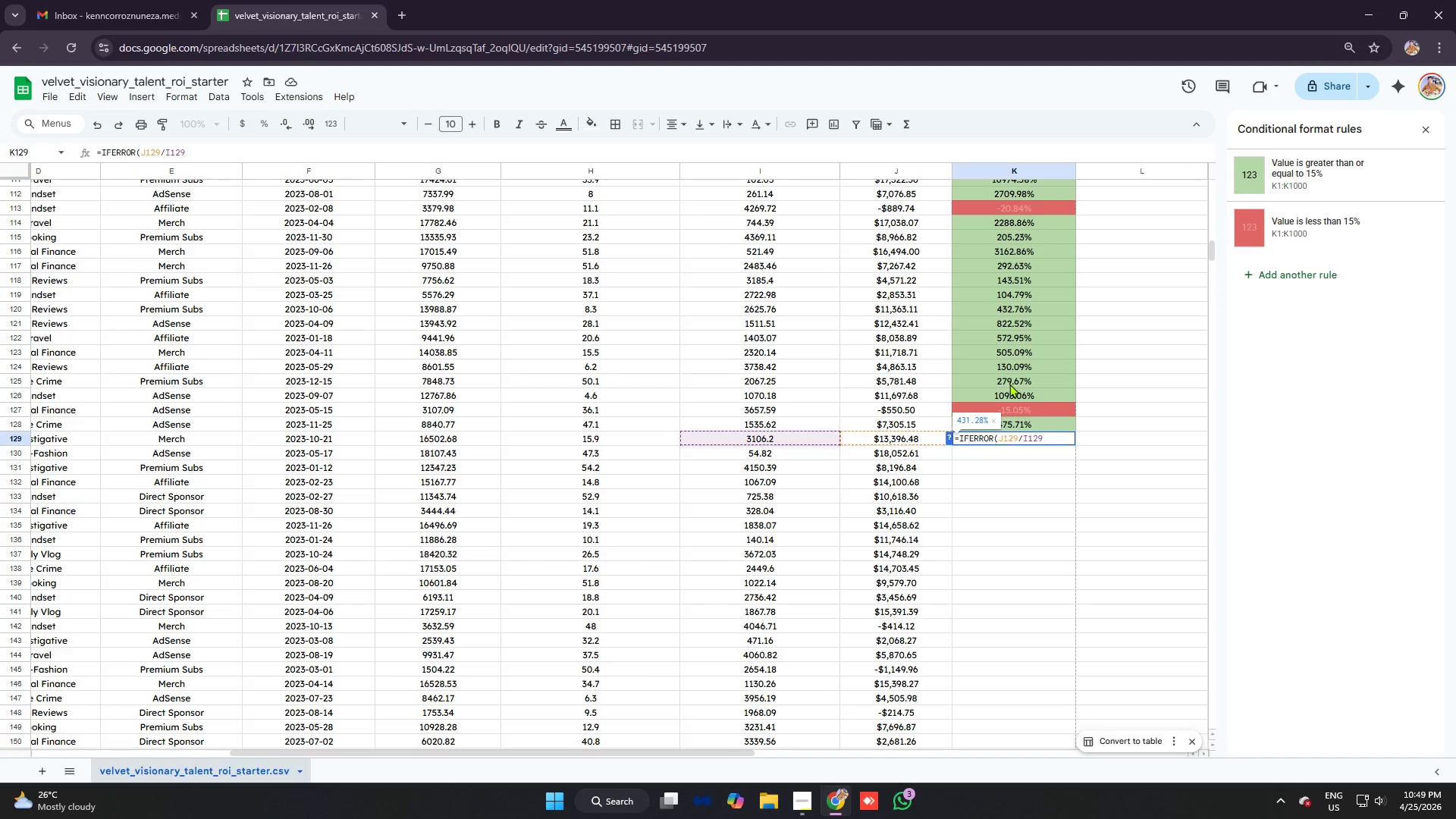 
key(Control+V)
 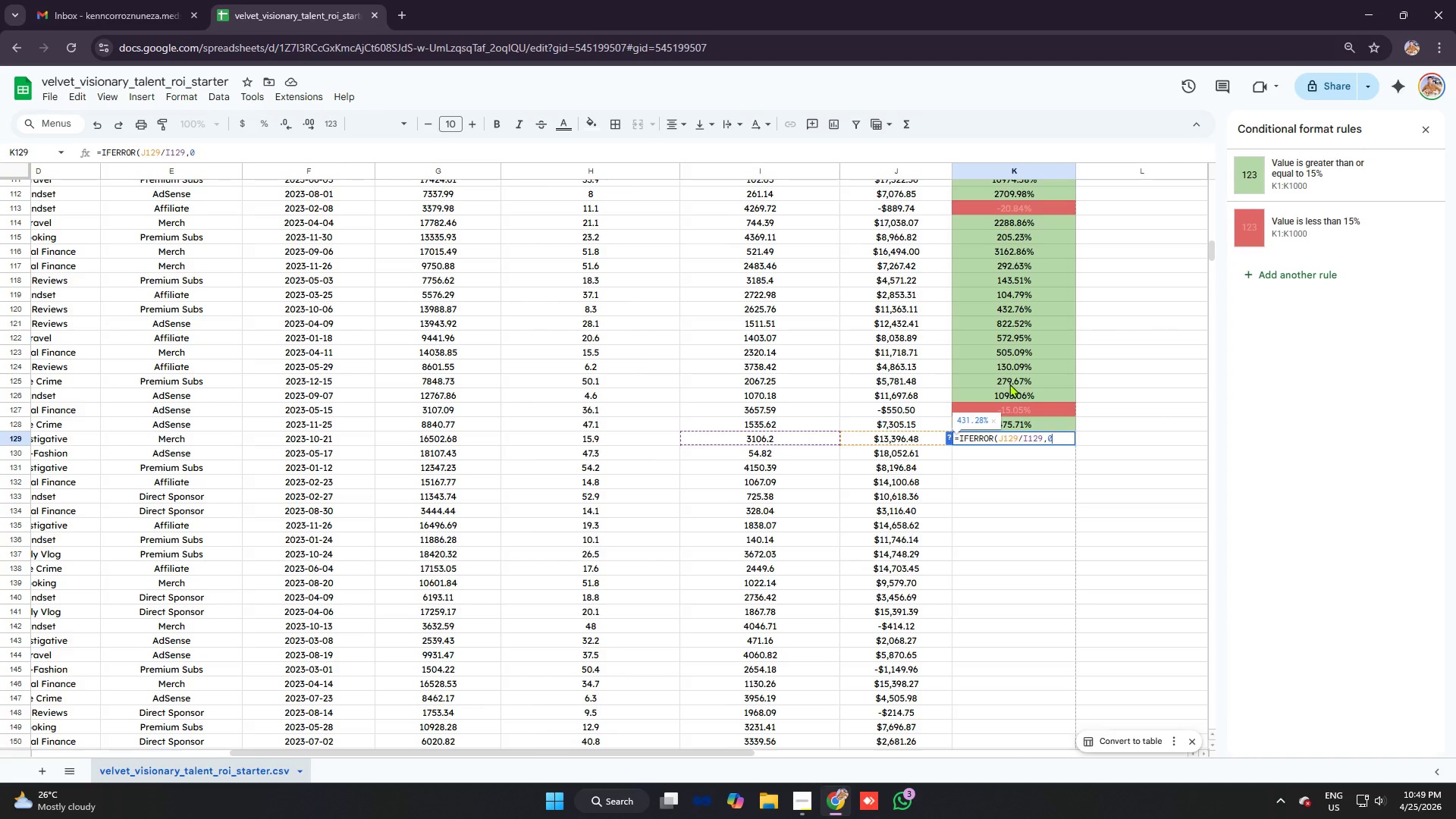 
key(Enter)
 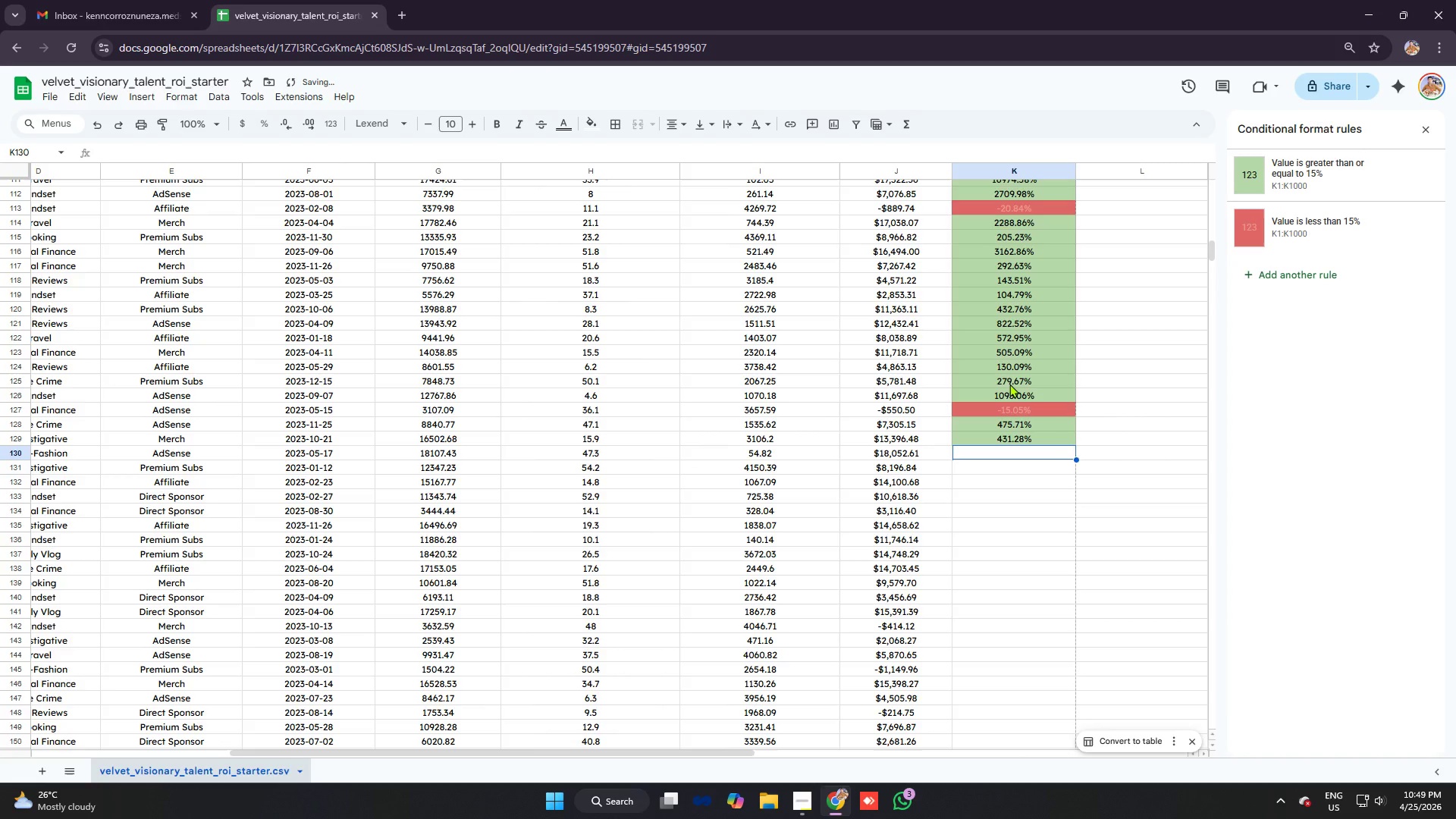 
type(=uifer)
key(Backspace)
key(Backspace)
key(Backspace)
key(Backspace)
type(fer)
key(Tab)
type(j12)
key(Backspace)
type(30/i130)
 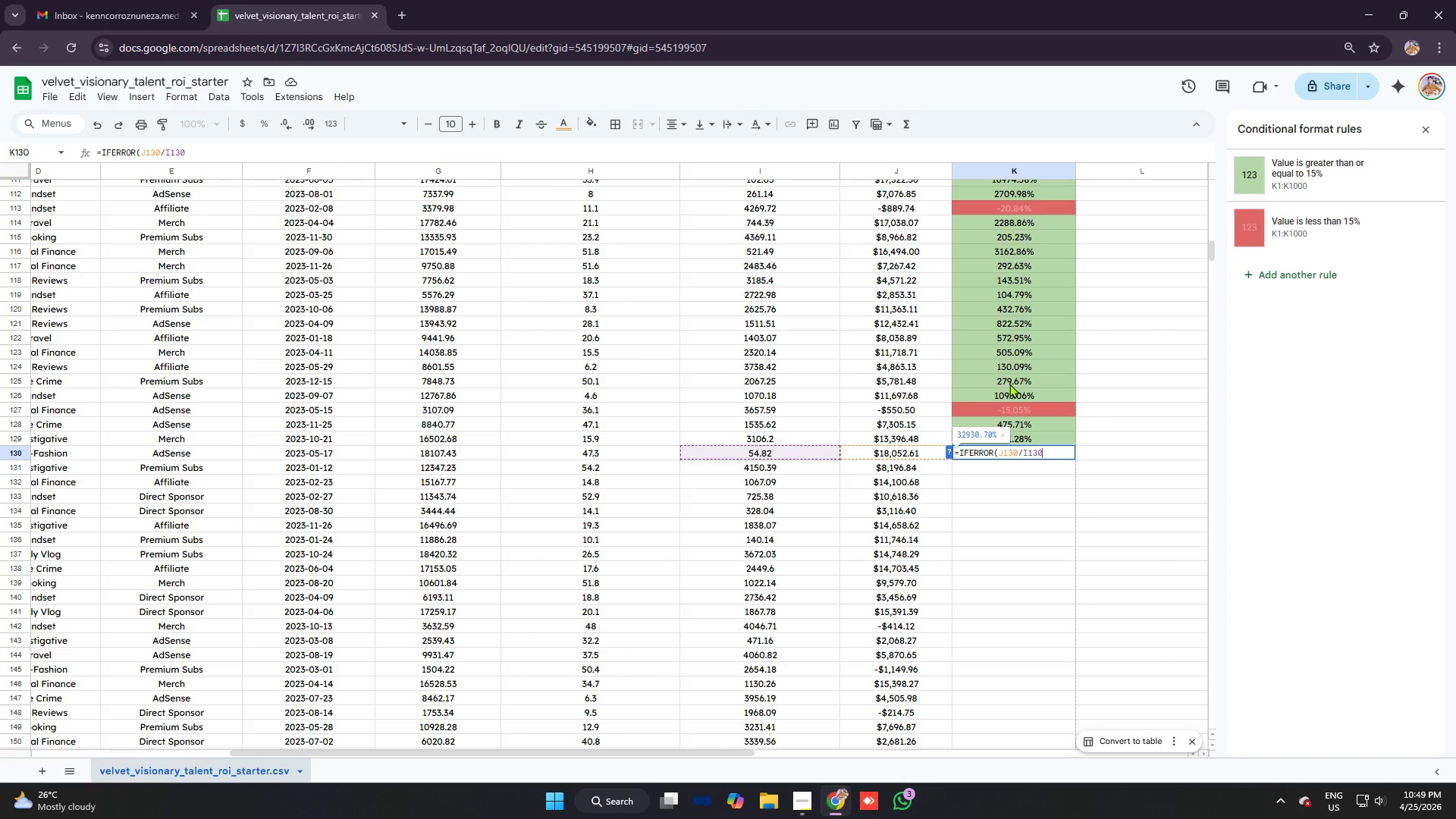 
key(Control+ControlLeft)
 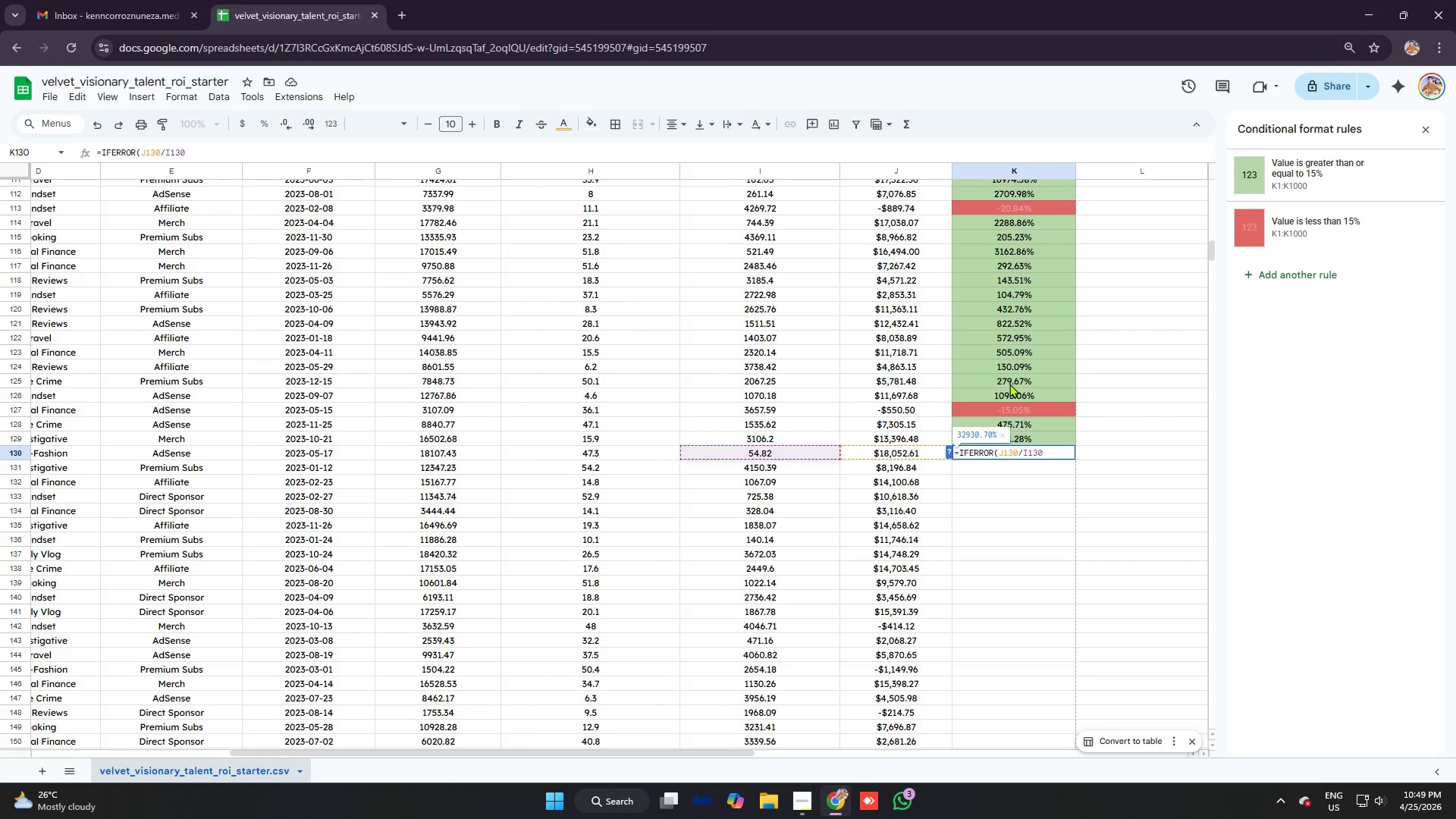 
key(Control+V)
 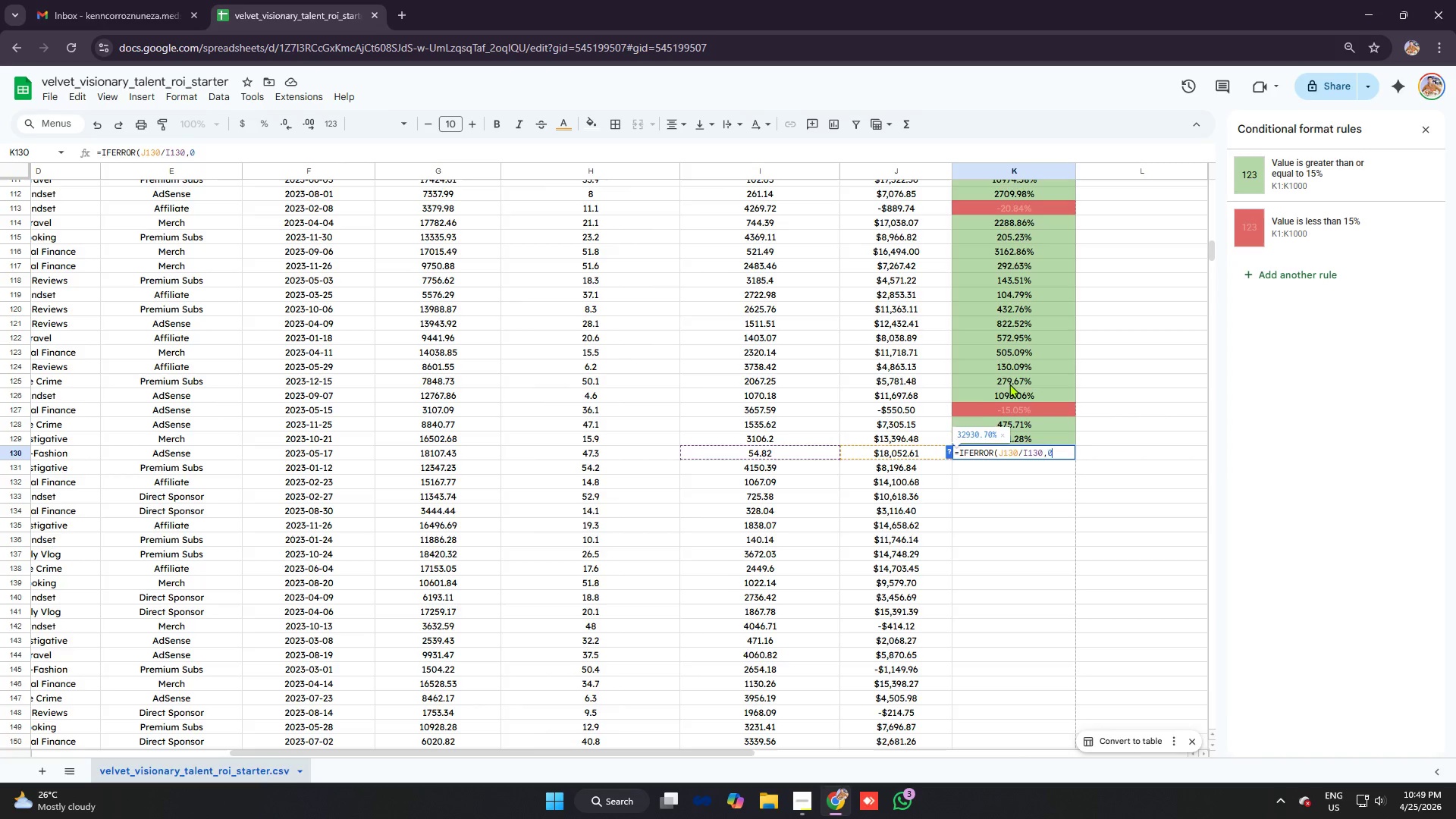 
key(Enter)
 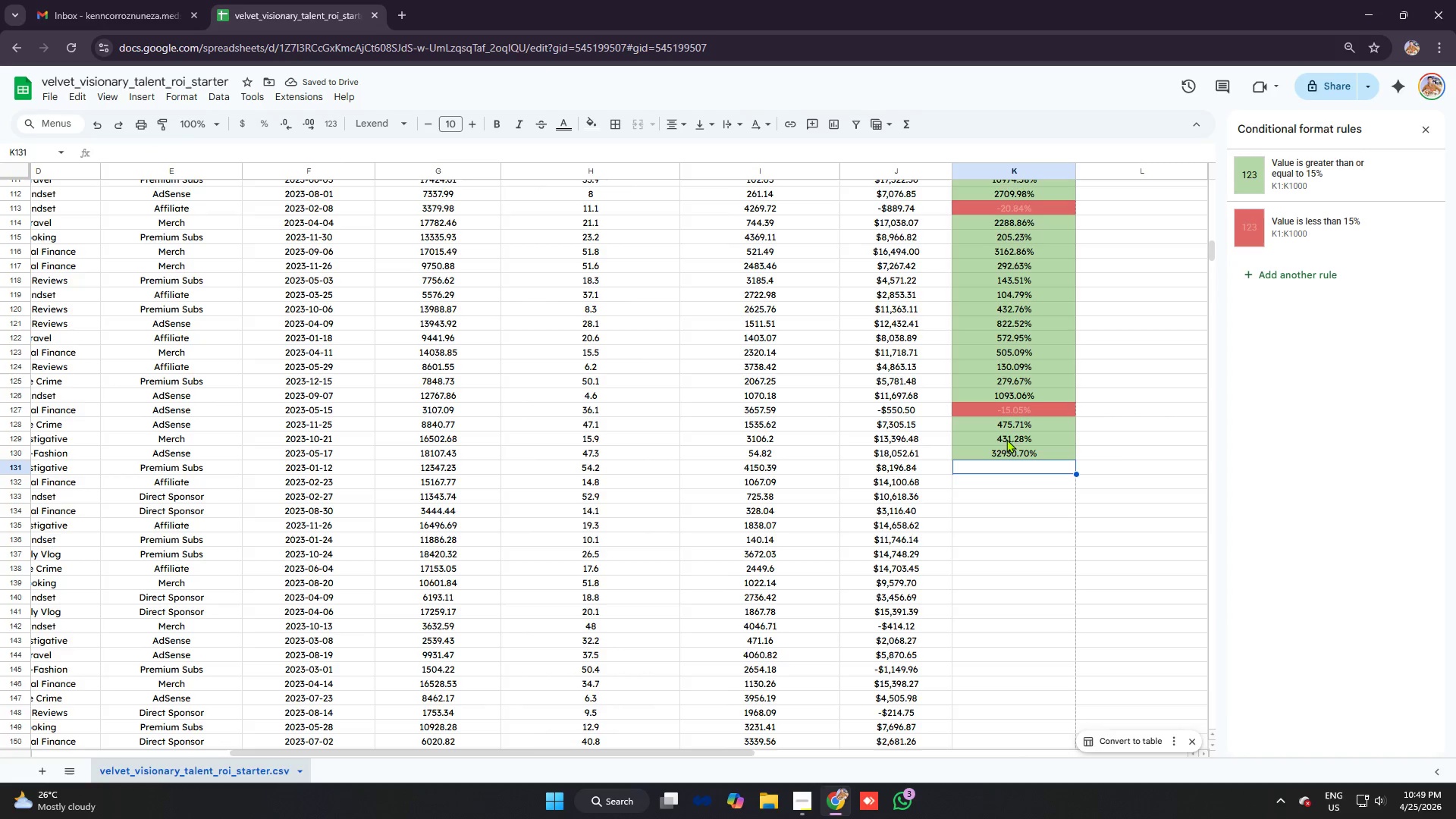 
left_click([994, 453])
 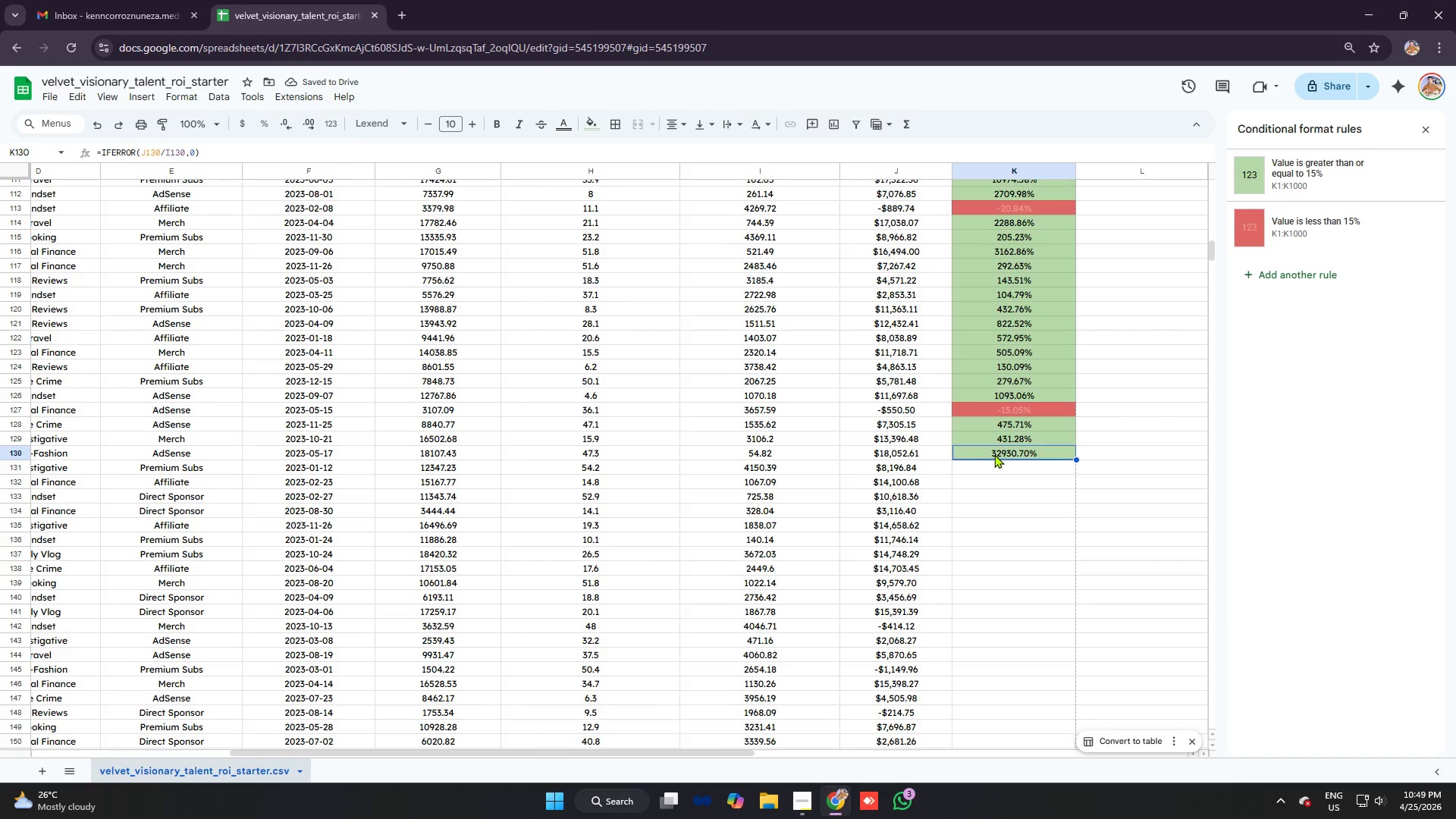 
scroll: coordinate [1034, 440], scroll_direction: down, amount: 3.0
 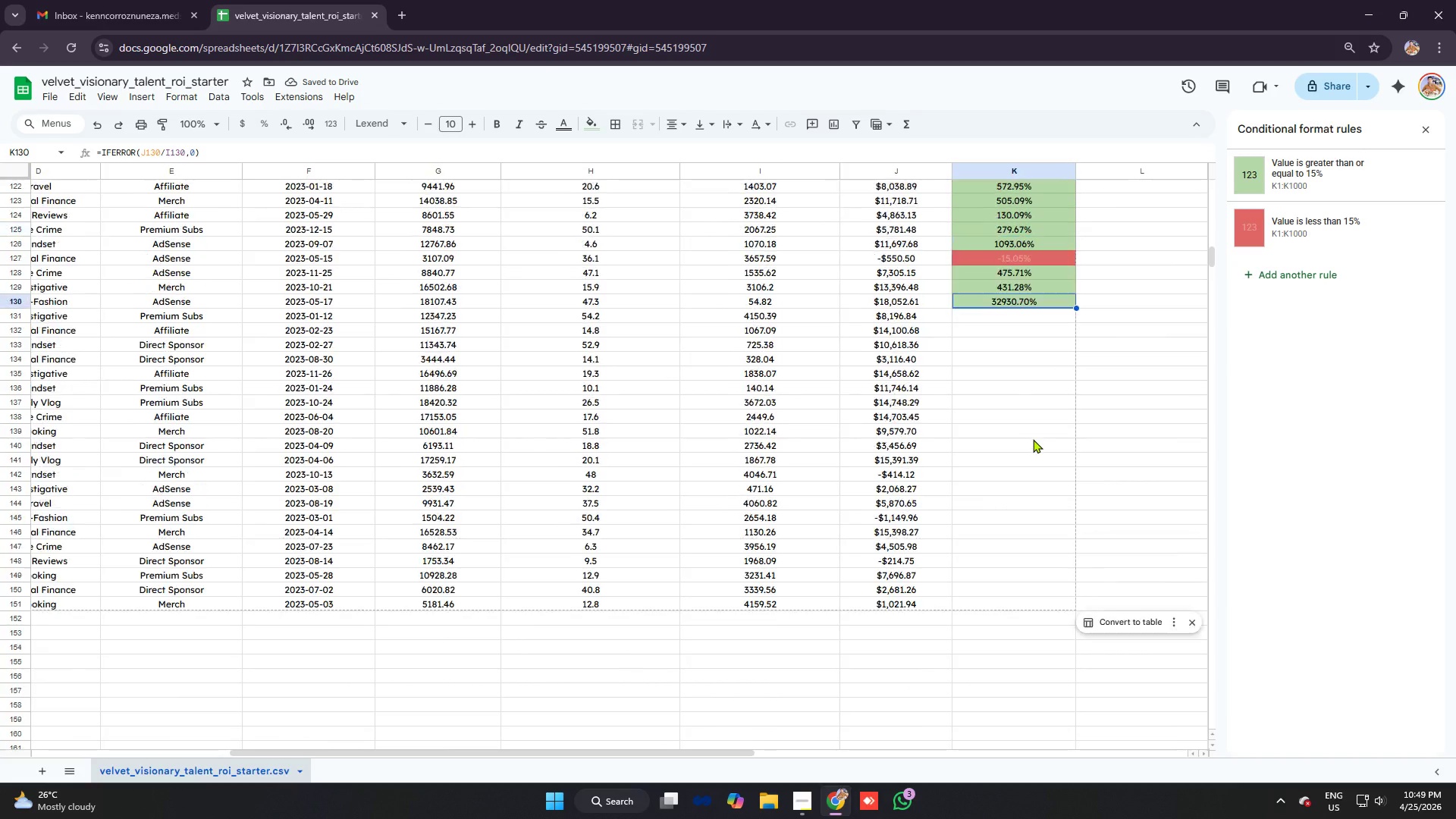 
scroll: coordinate [1027, 428], scroll_direction: up, amount: 29.0
 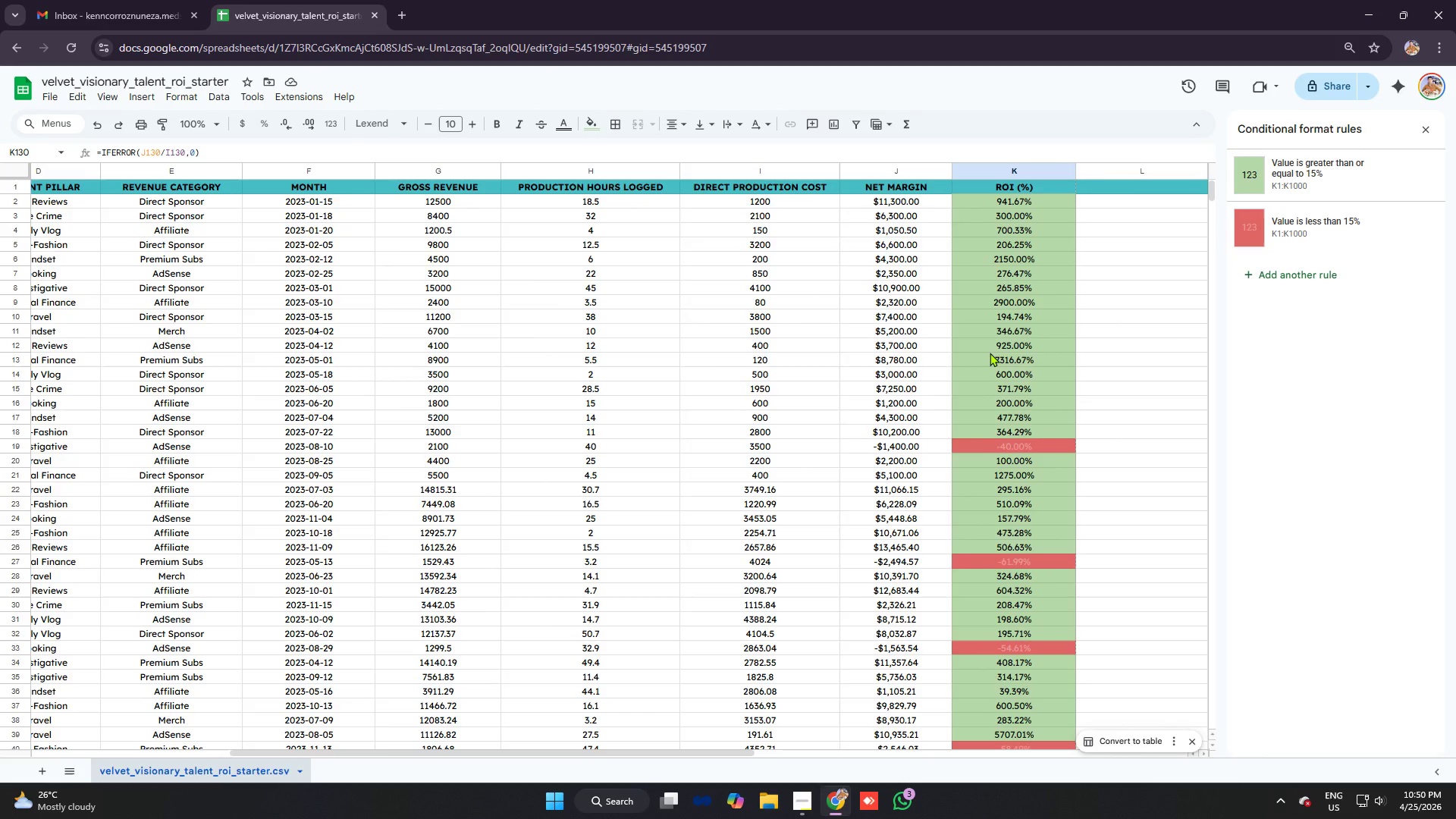 
scroll: coordinate [1017, 351], scroll_direction: down, amount: 21.0
 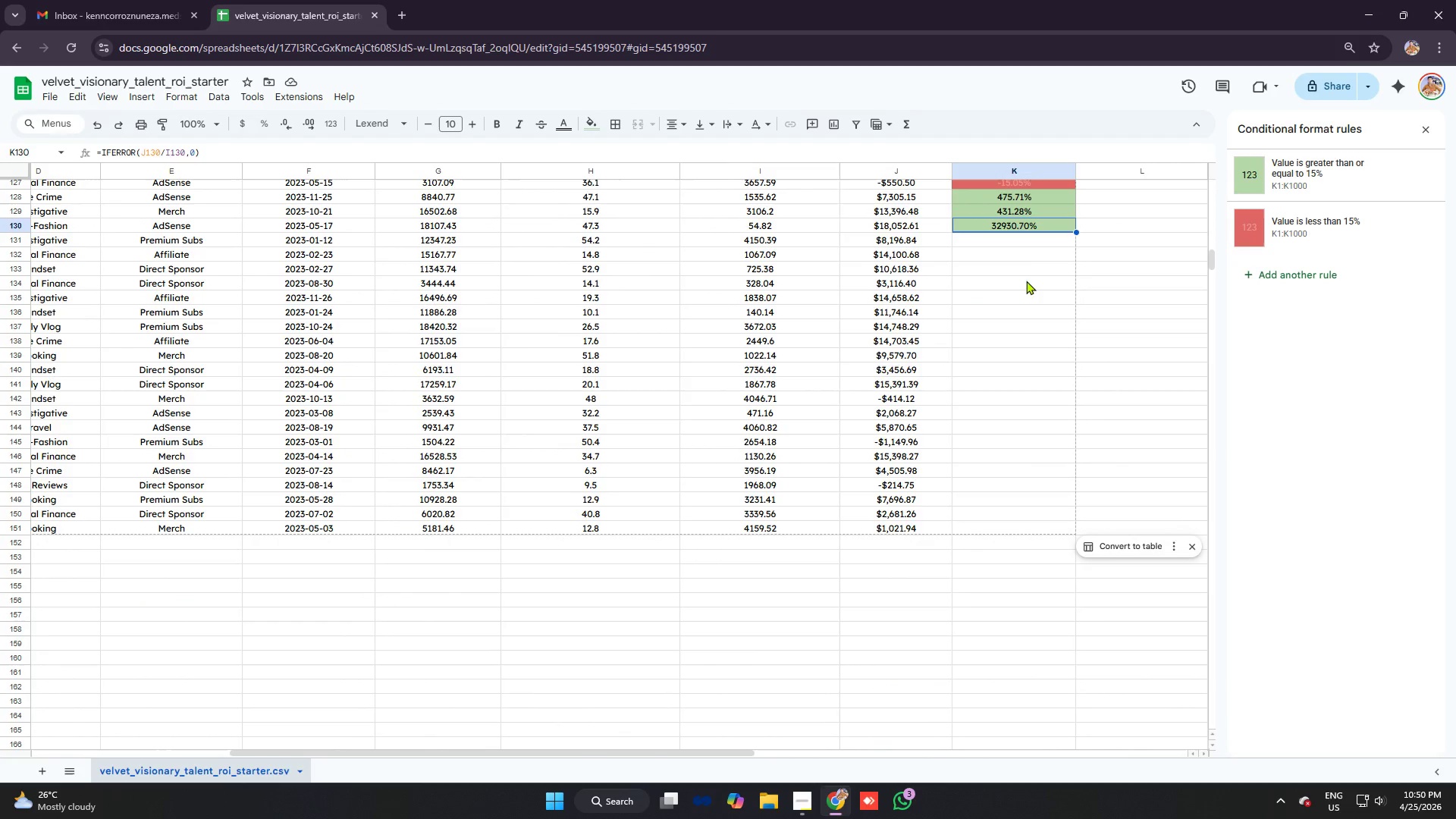 
left_click([1017, 243])
 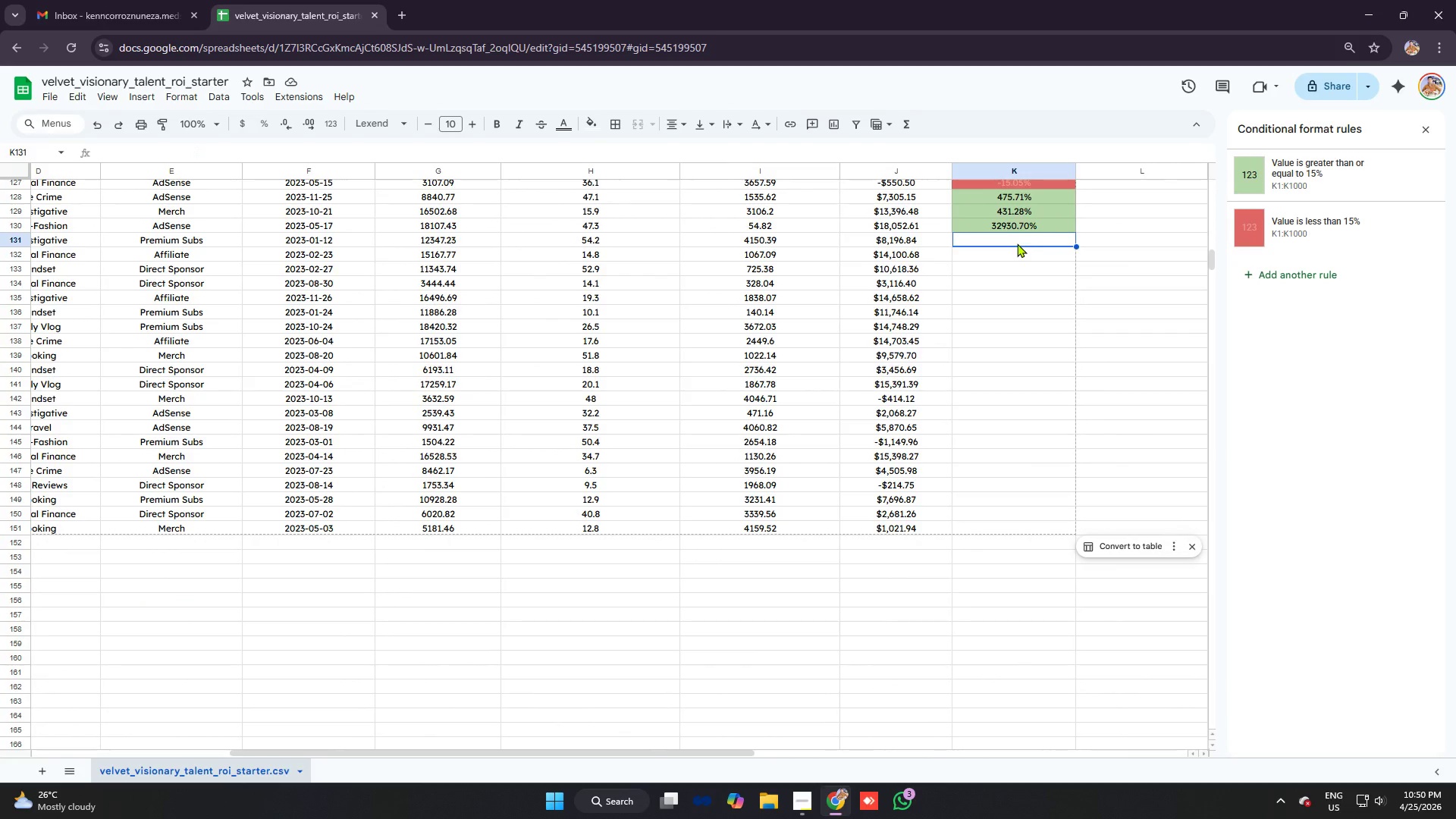 
type(=ifer)
key(Tab)
type(j131/i131)
 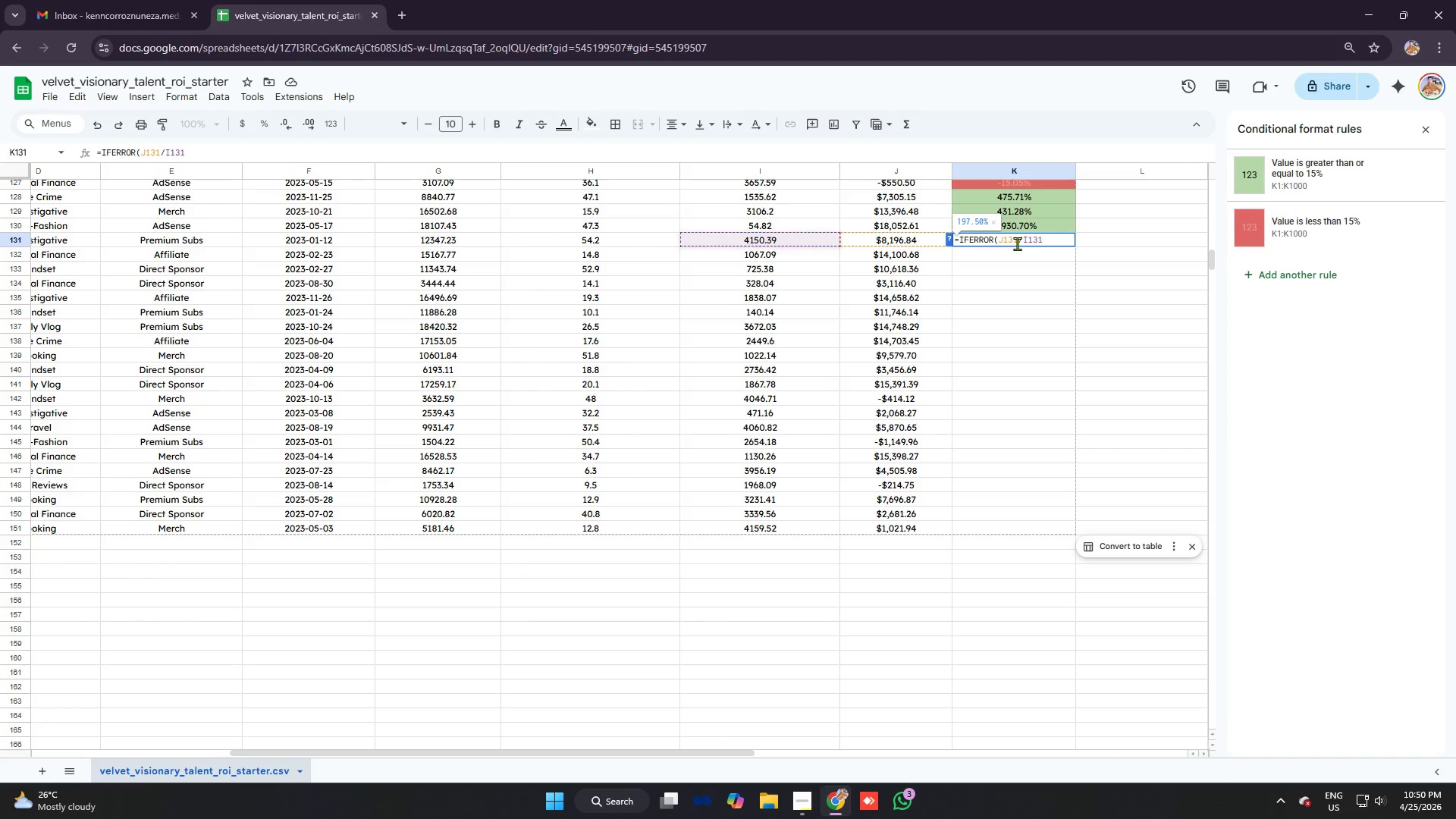 
key(Control+ControlLeft)
 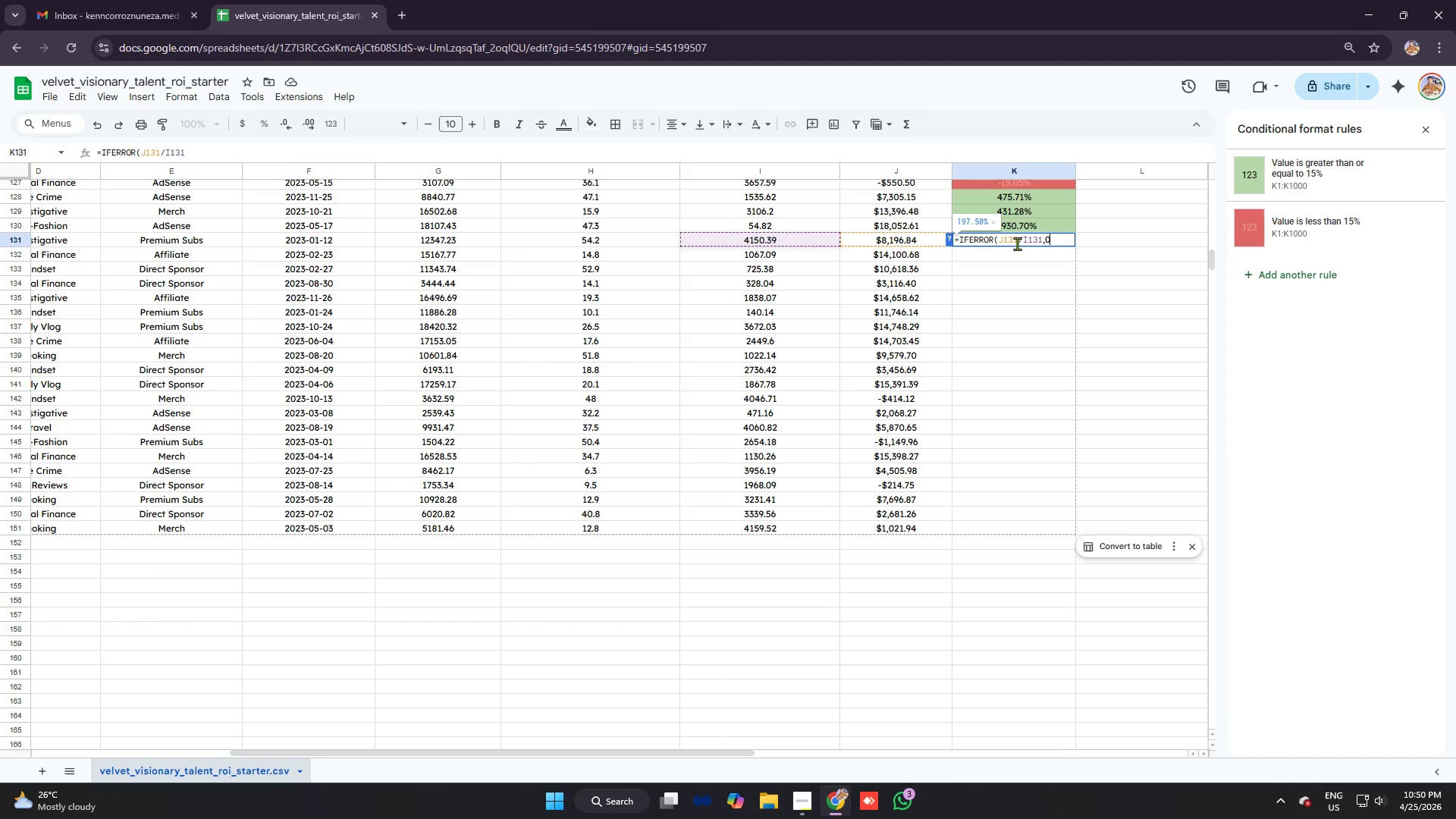 
key(Control+V)
 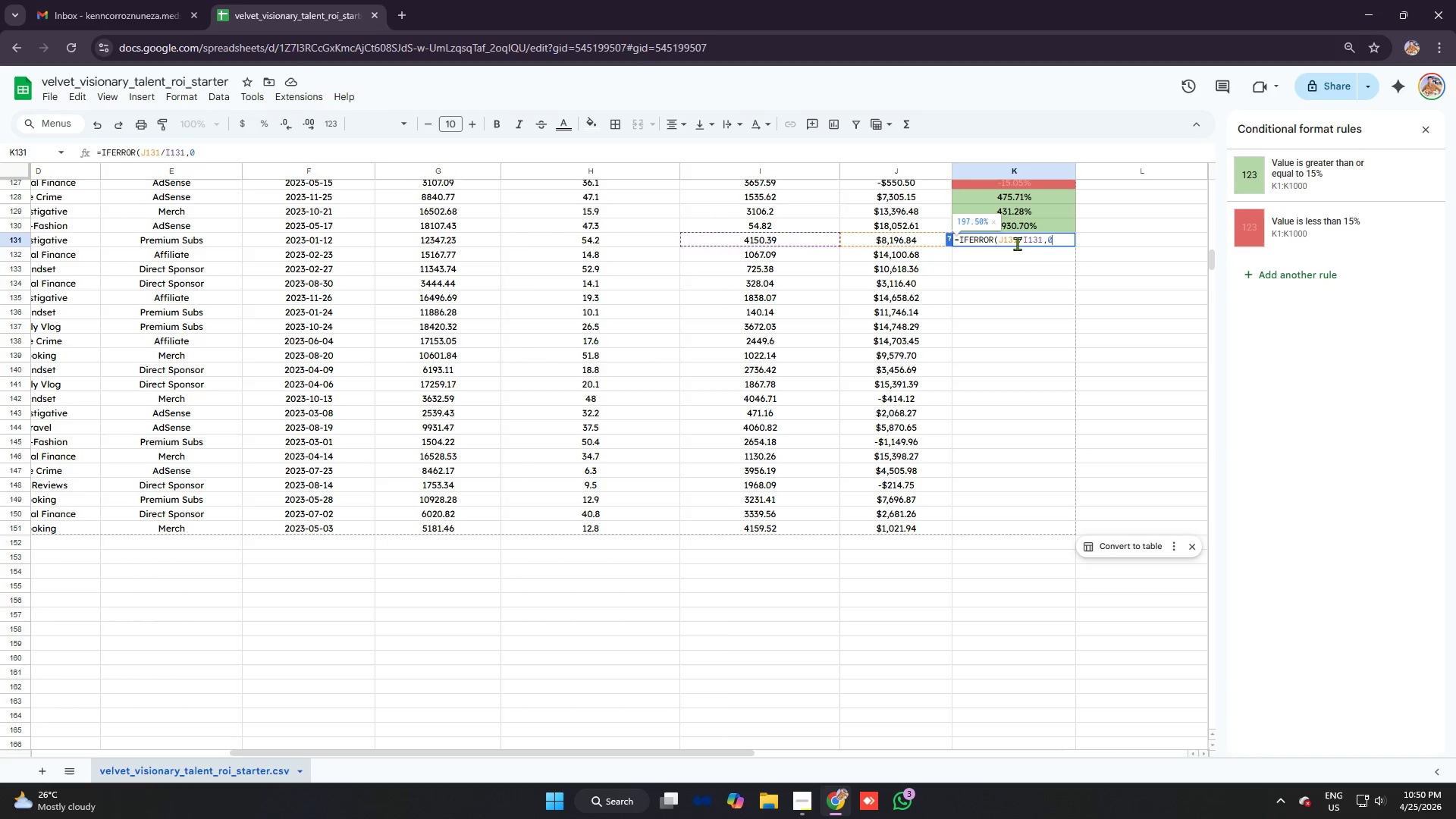 
key(Enter)
 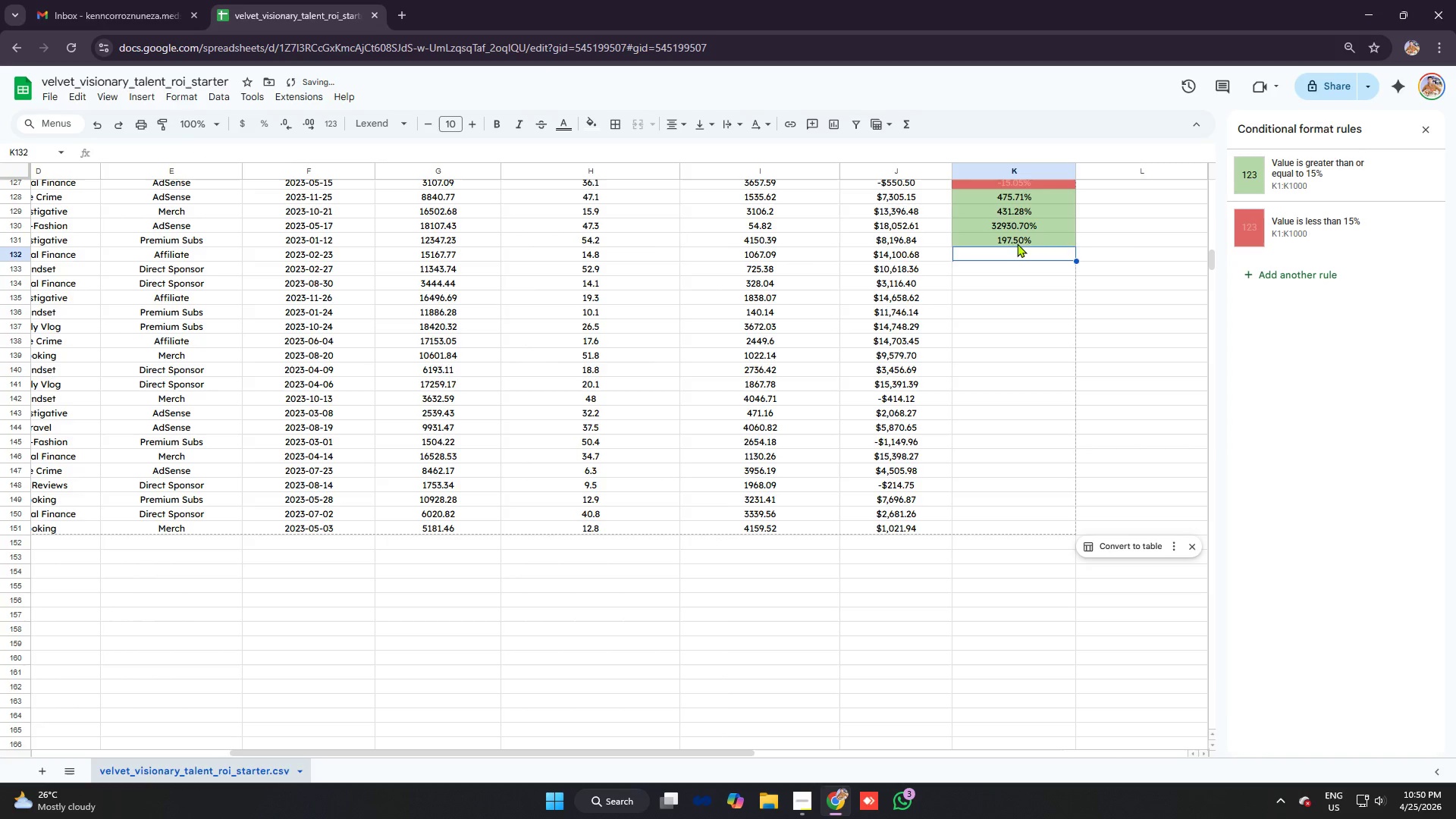 
type(=ifer)
key(Tab)
type(j132/i132)
 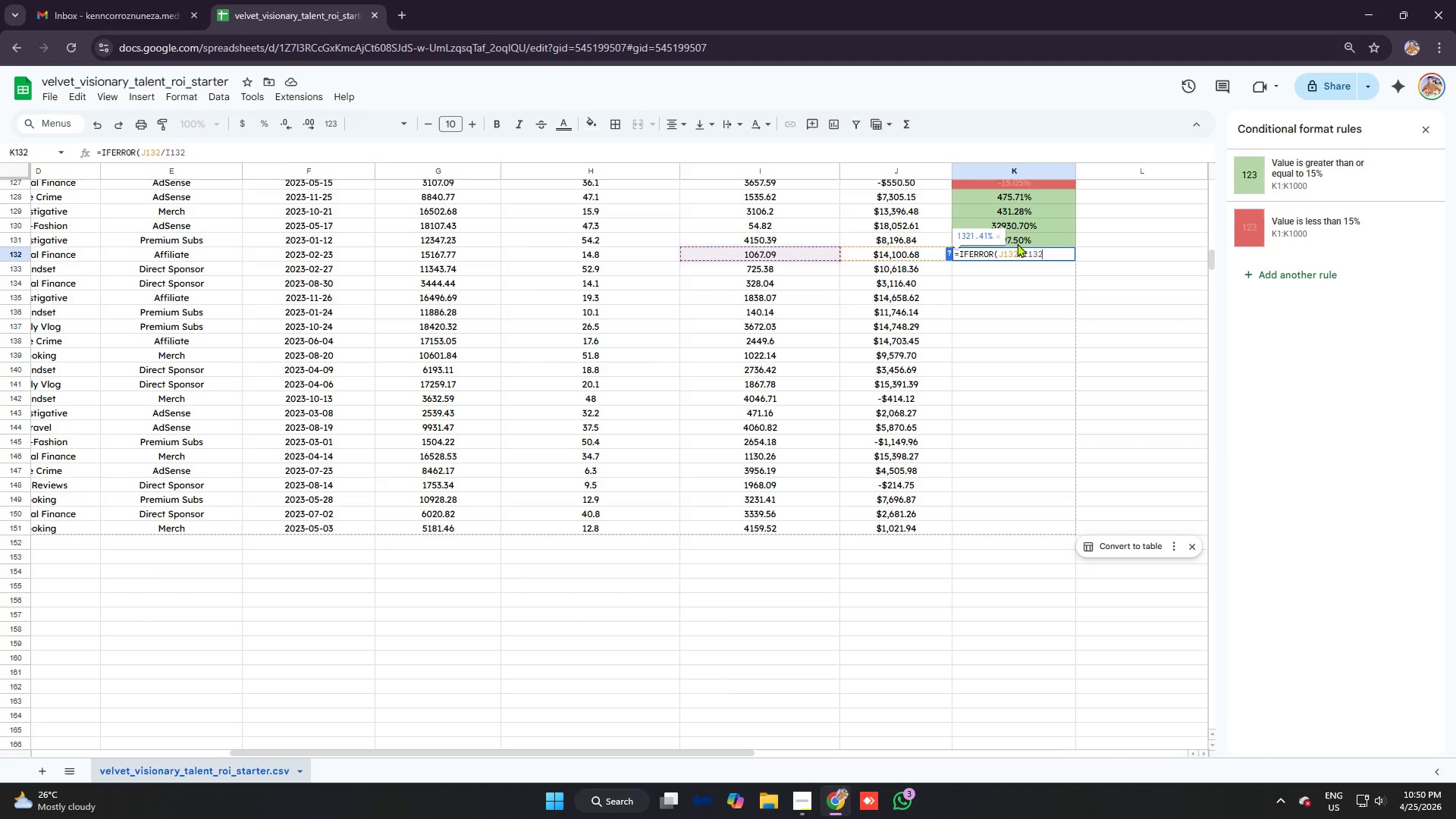 
key(Control+V)
 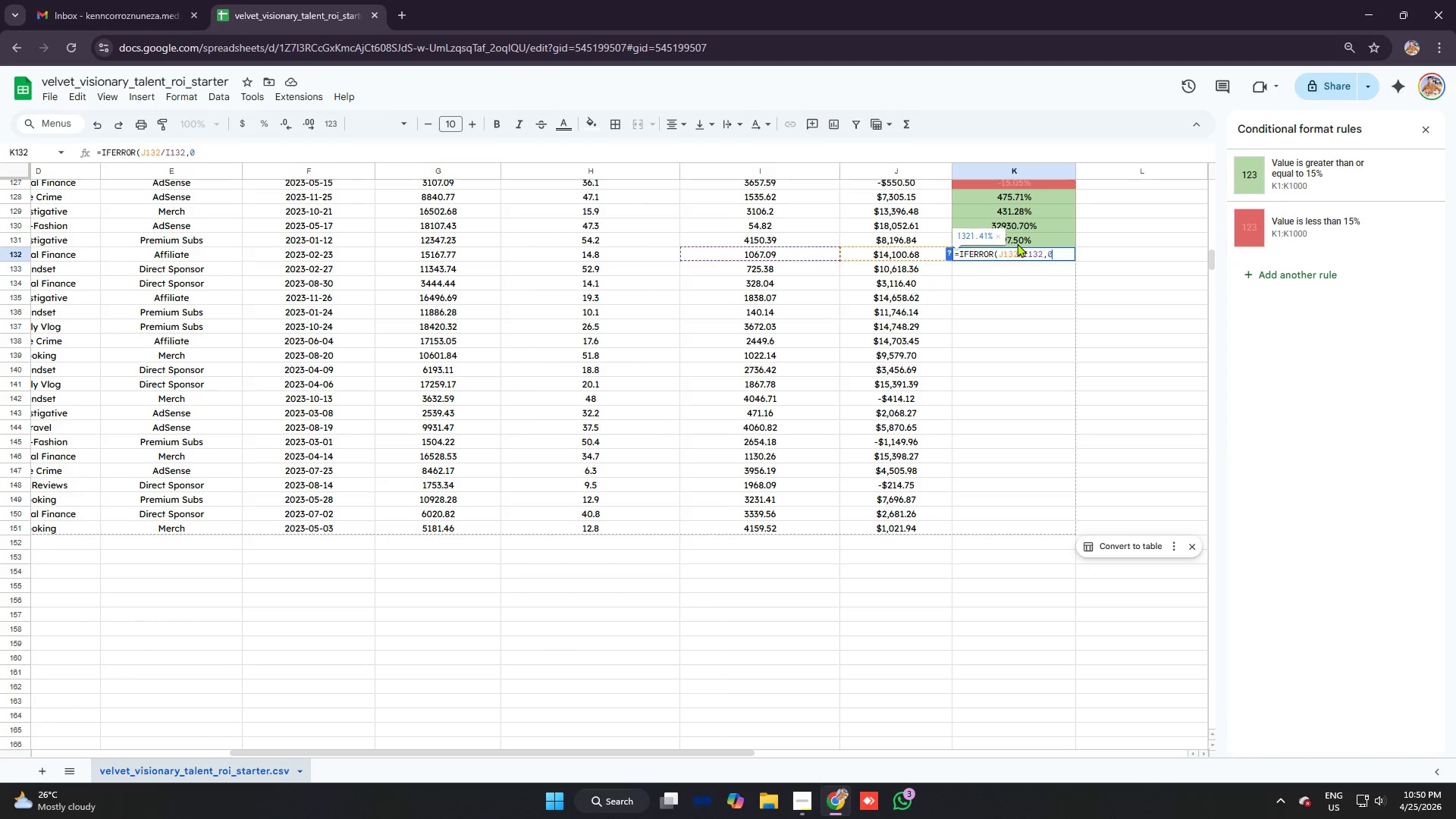 
key(Enter)
 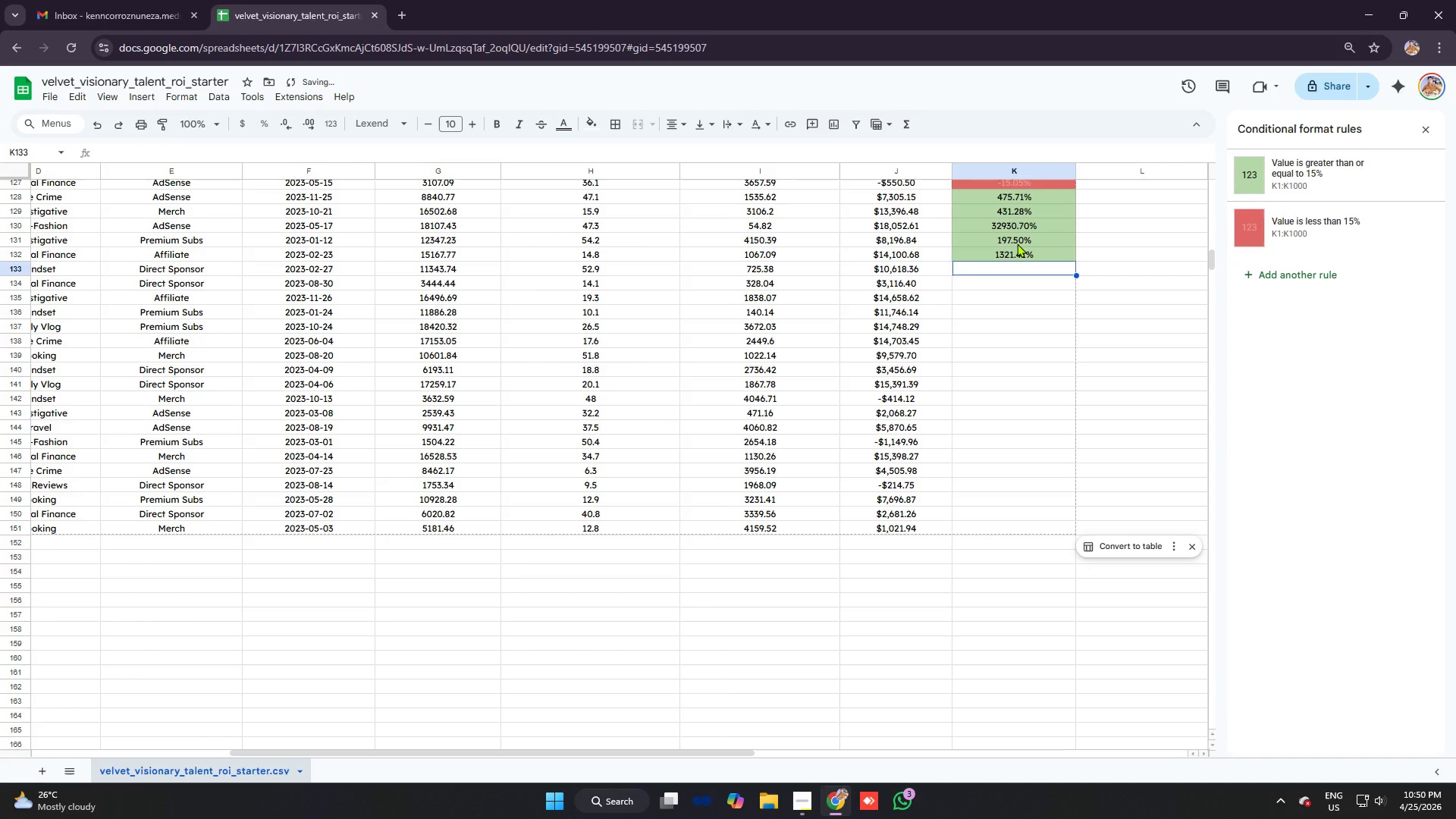 
type(=ifer)
key(Tab)
type(j133/i133)
 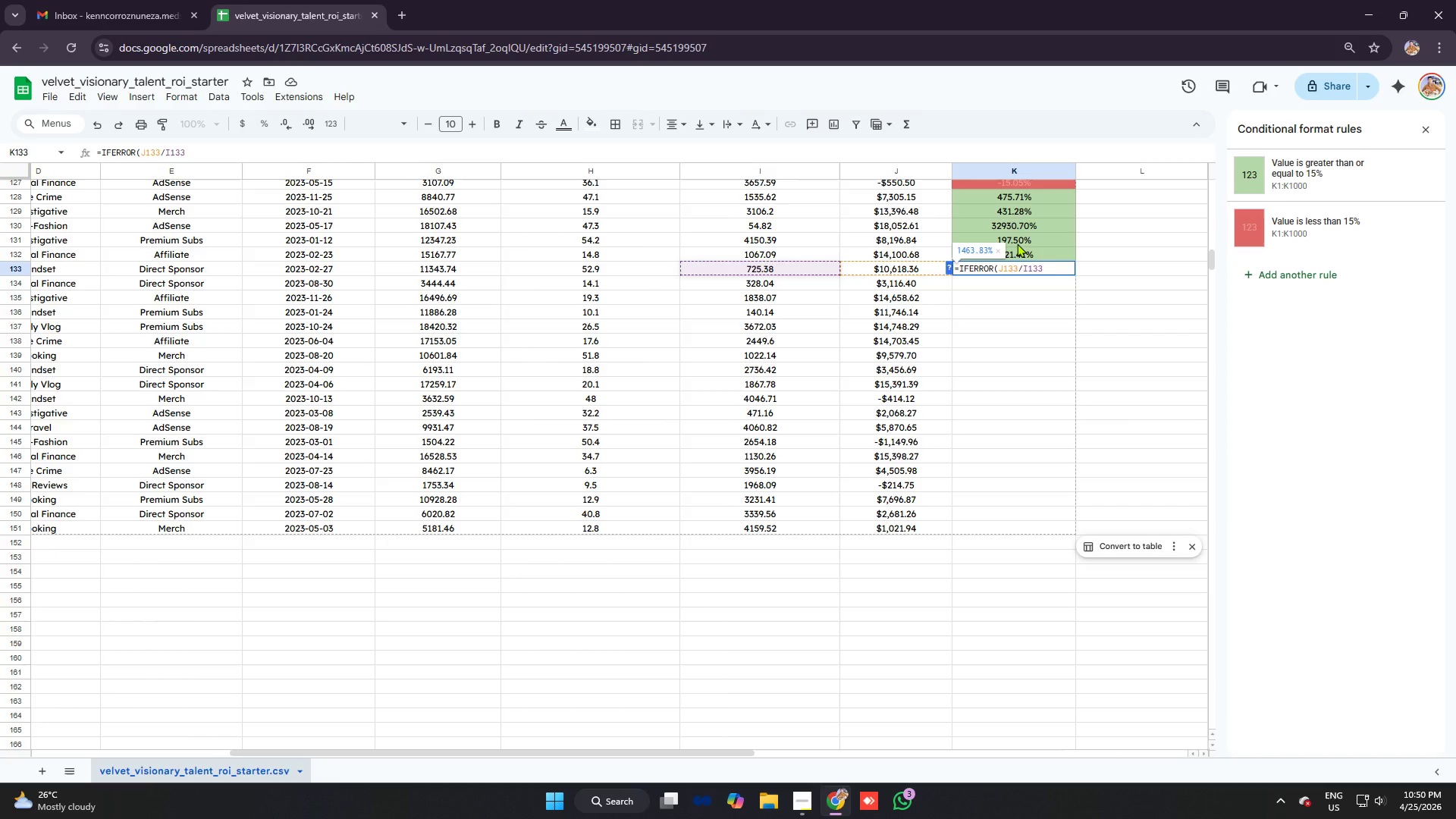 
key(Control+ControlLeft)
 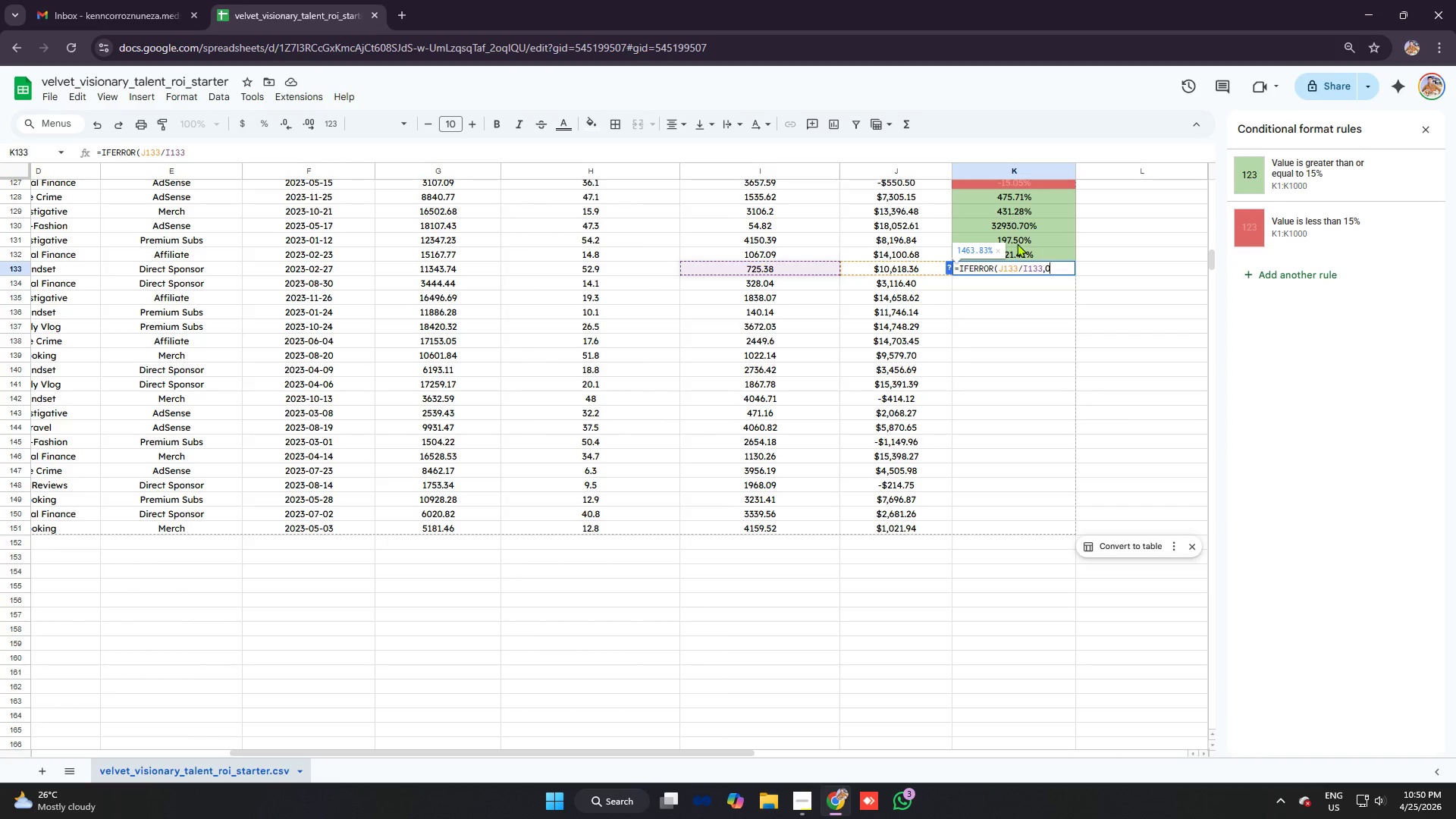 
key(Control+V)
 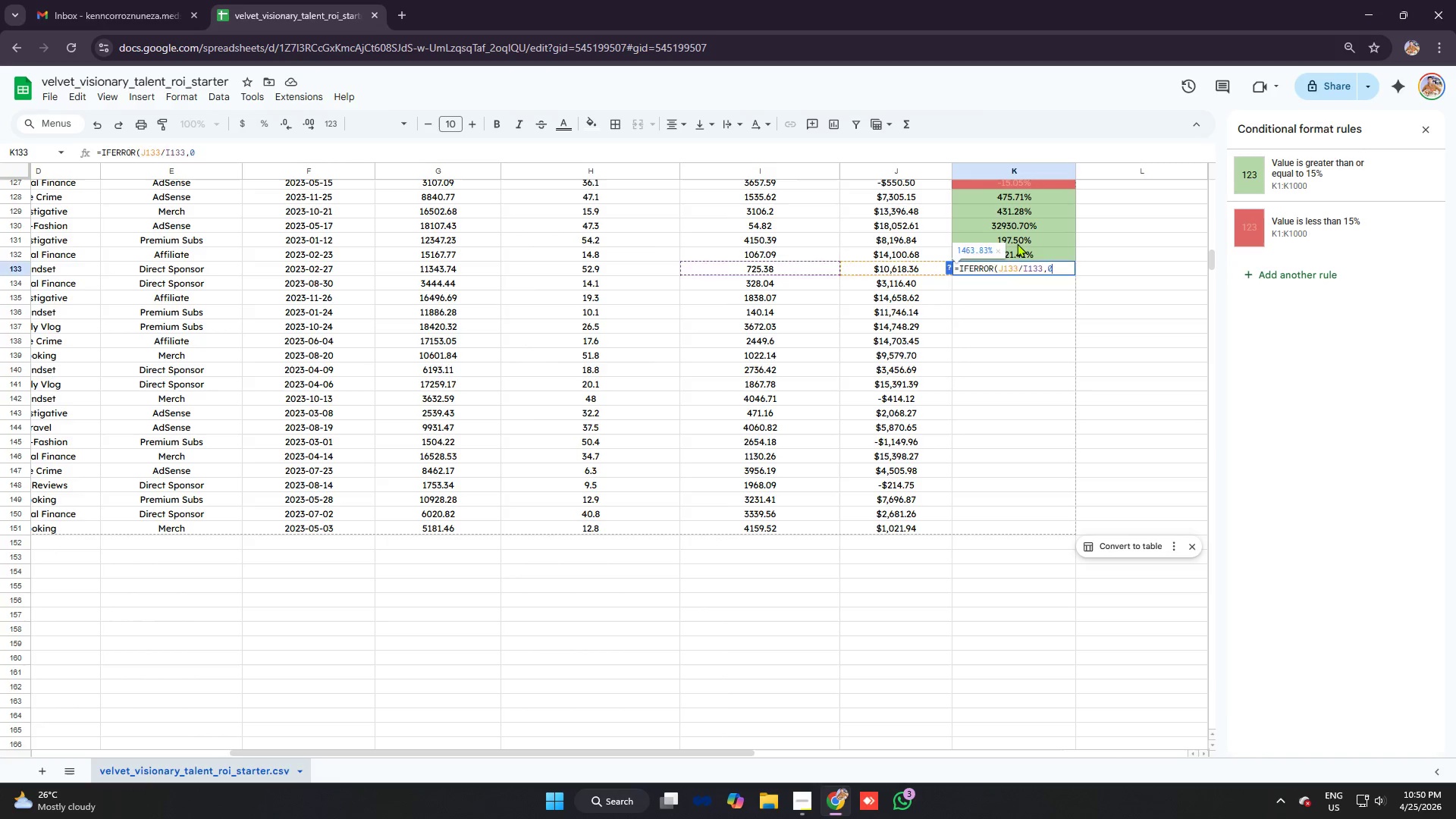 
key(Enter)
 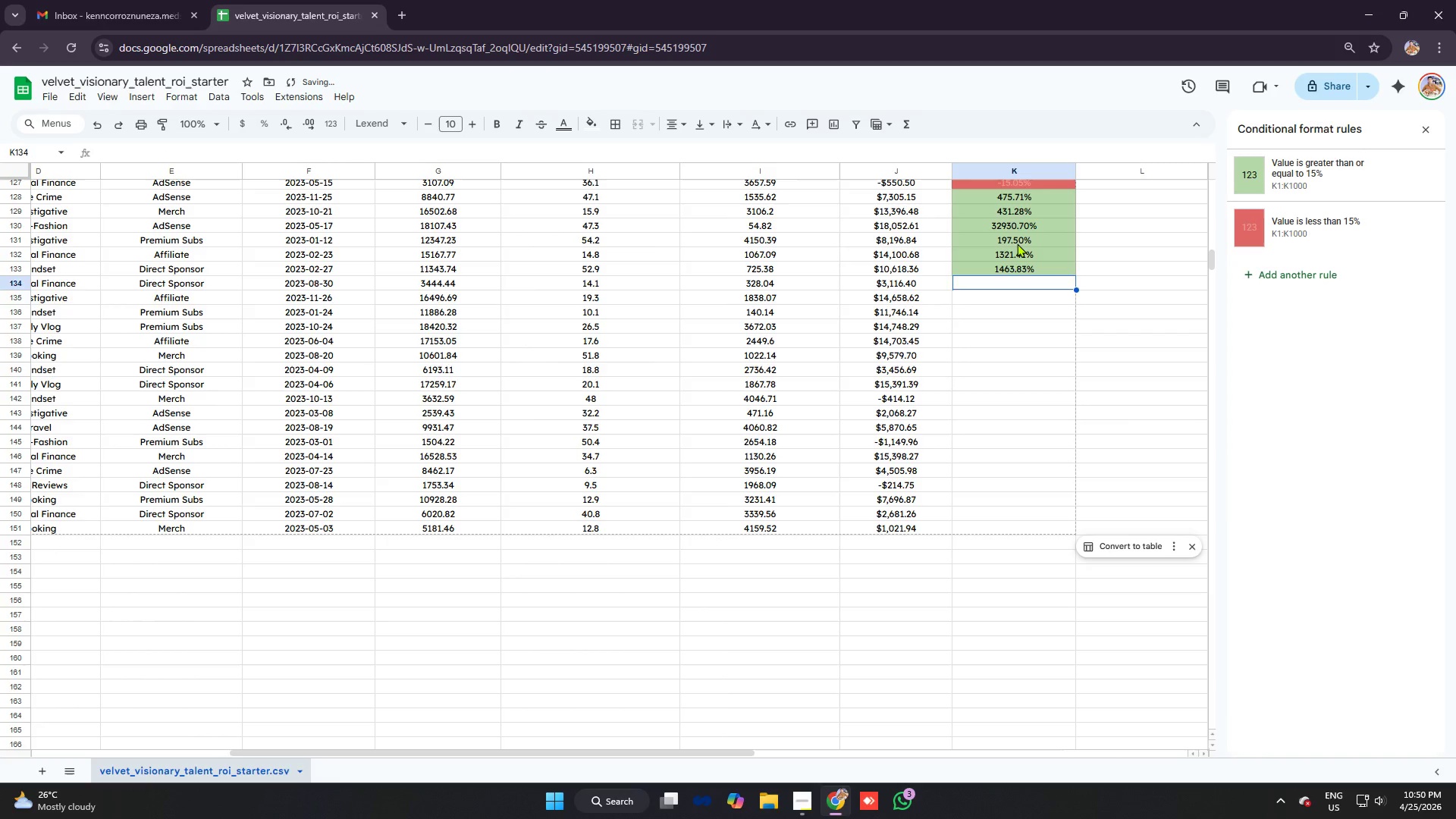 
type(=ifer)
key(Tab)
type(j134/i134)
 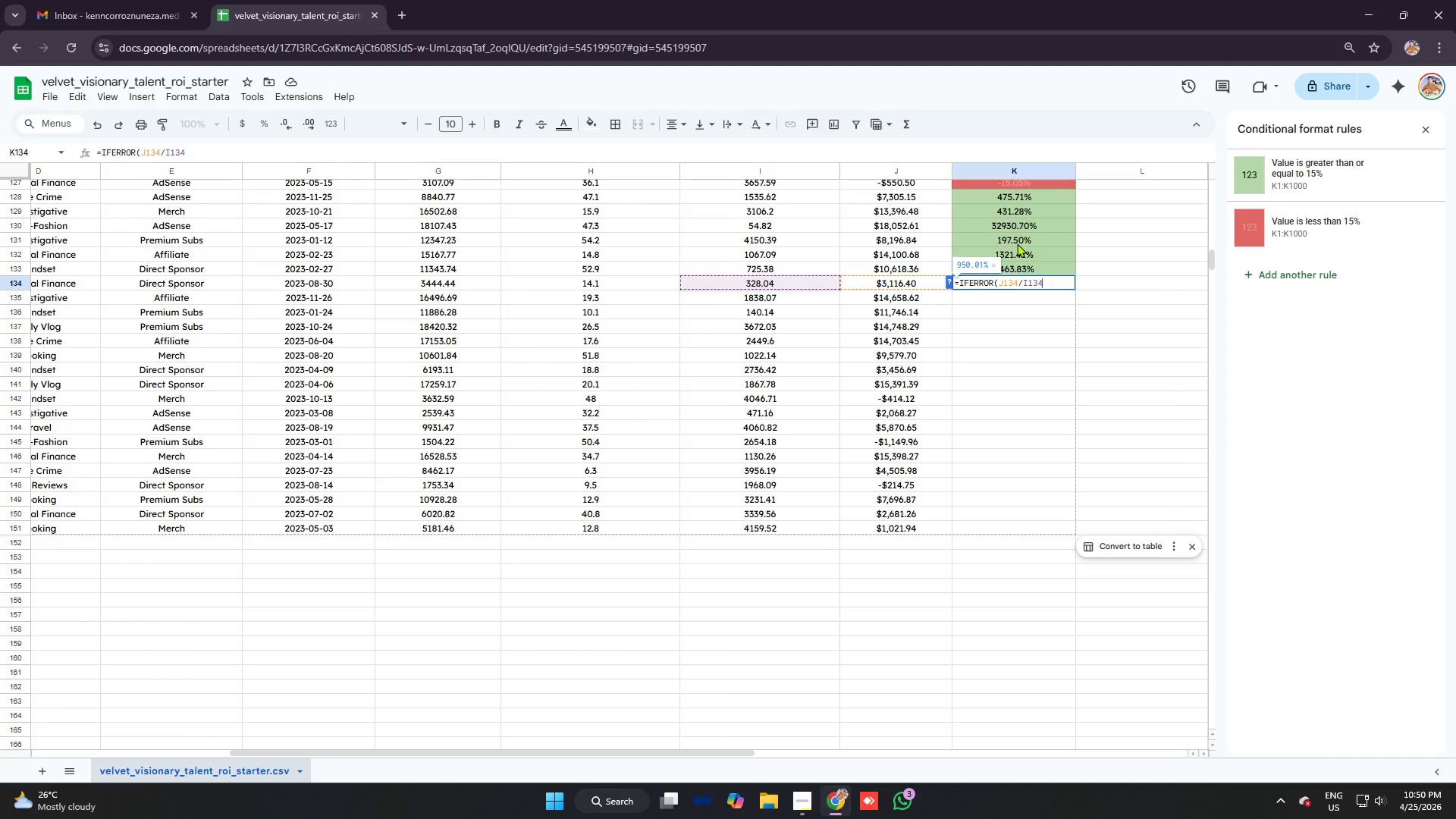 
key(Control+V)
 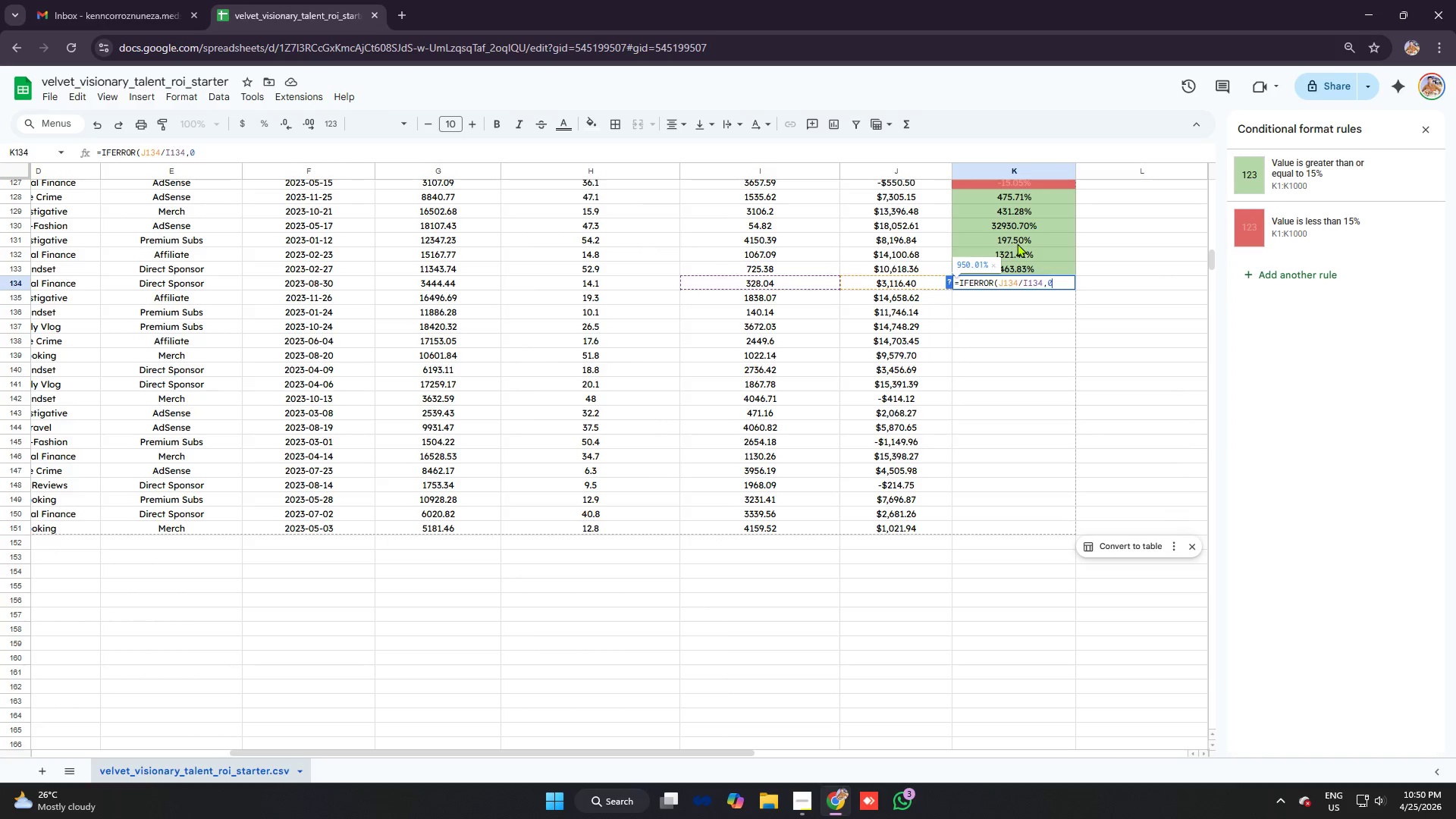 
key(Enter)
 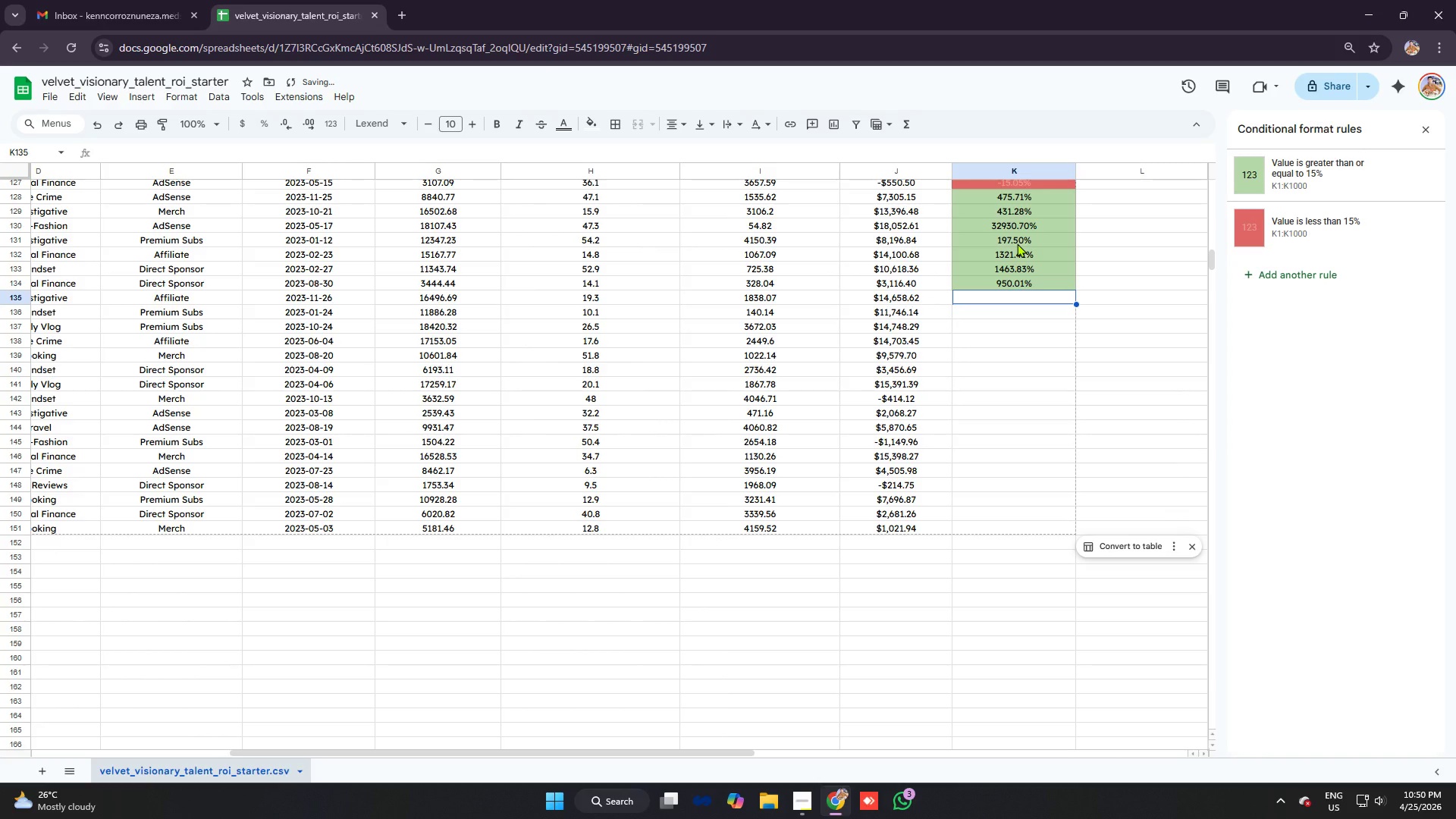 
type(=ifer)
key(Tab)
type(j134)
key(Backspace)
type(5/i135)
 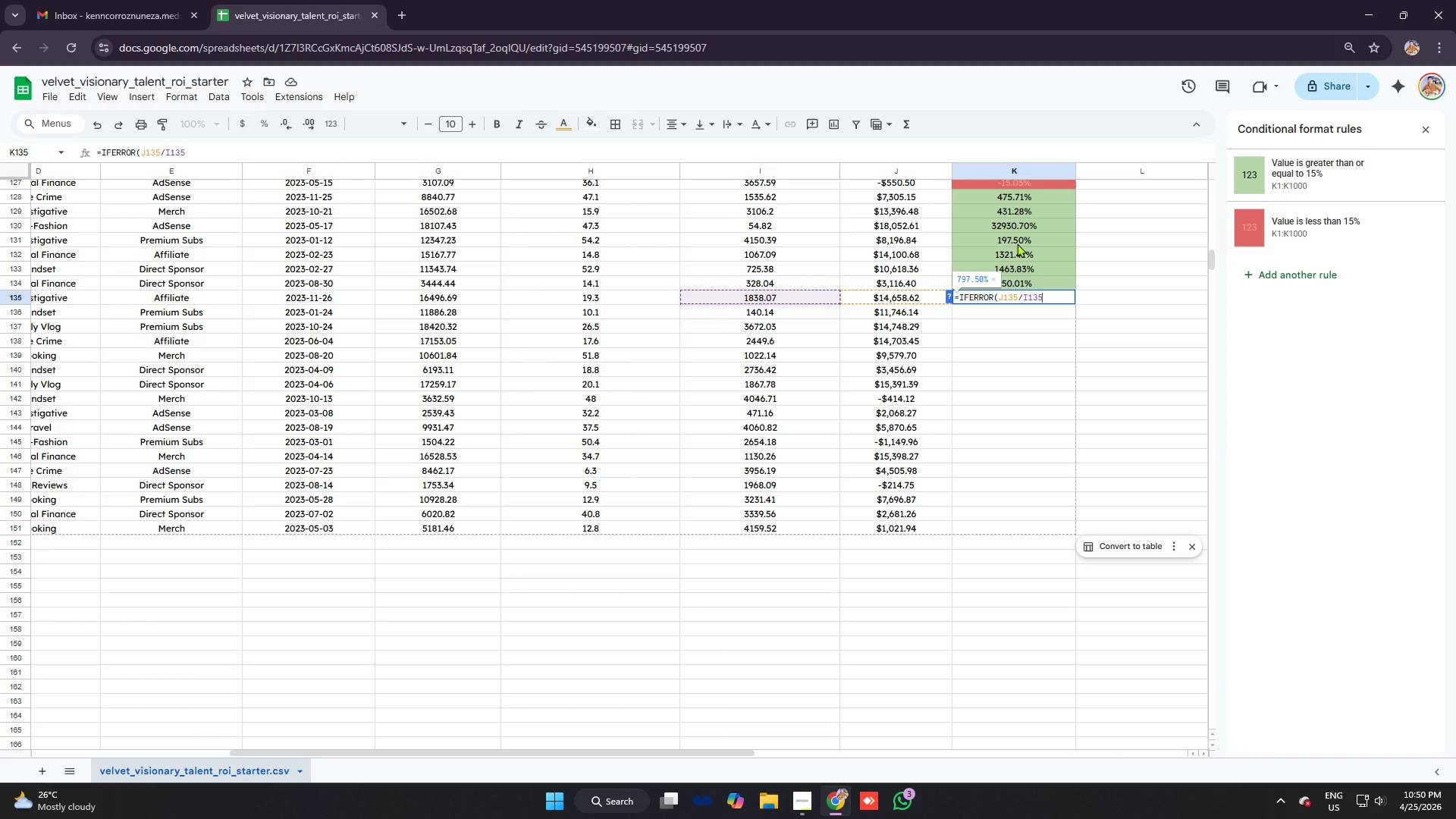 
key(Control+ControlLeft)
 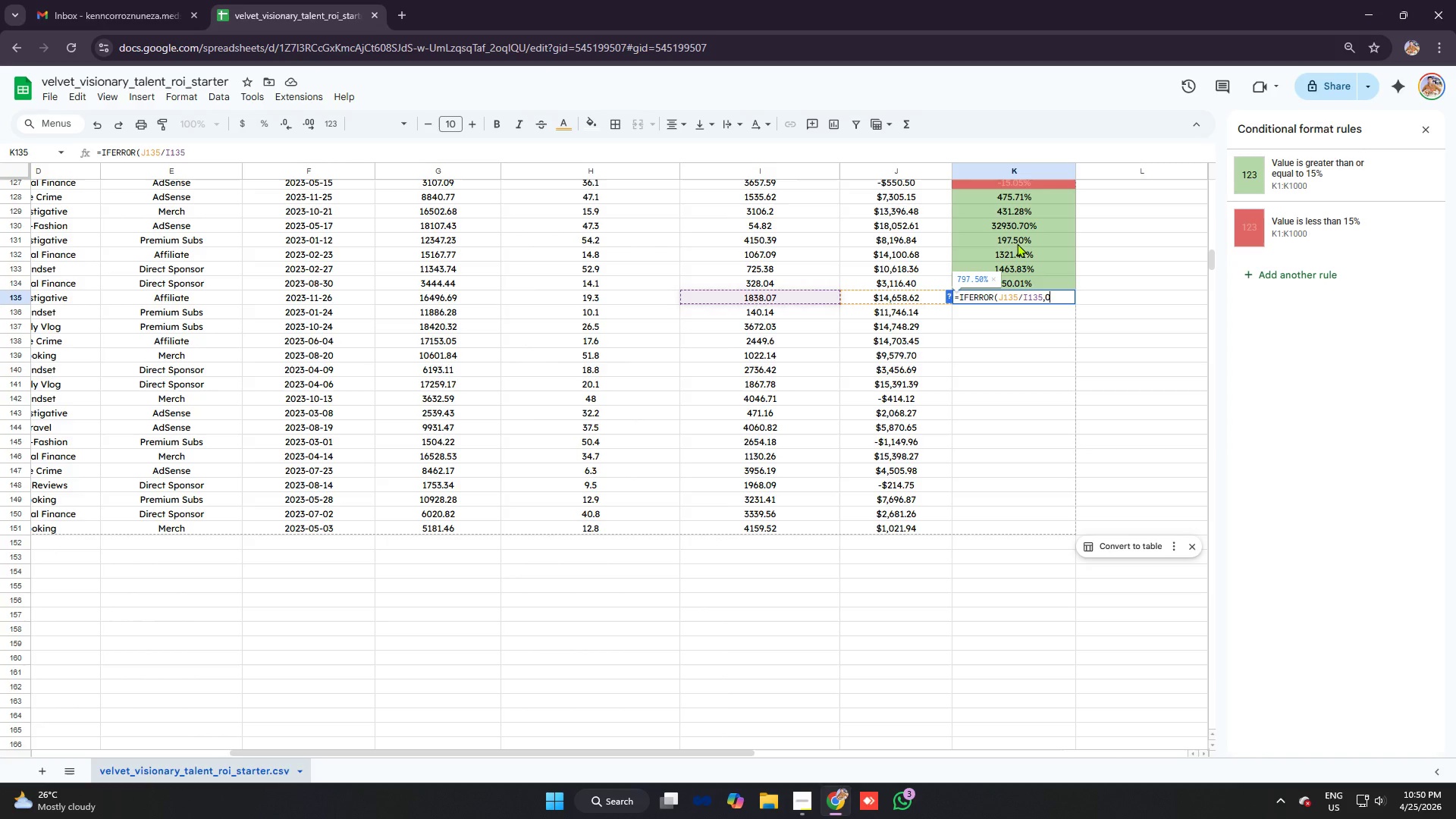 
key(Control+V)
 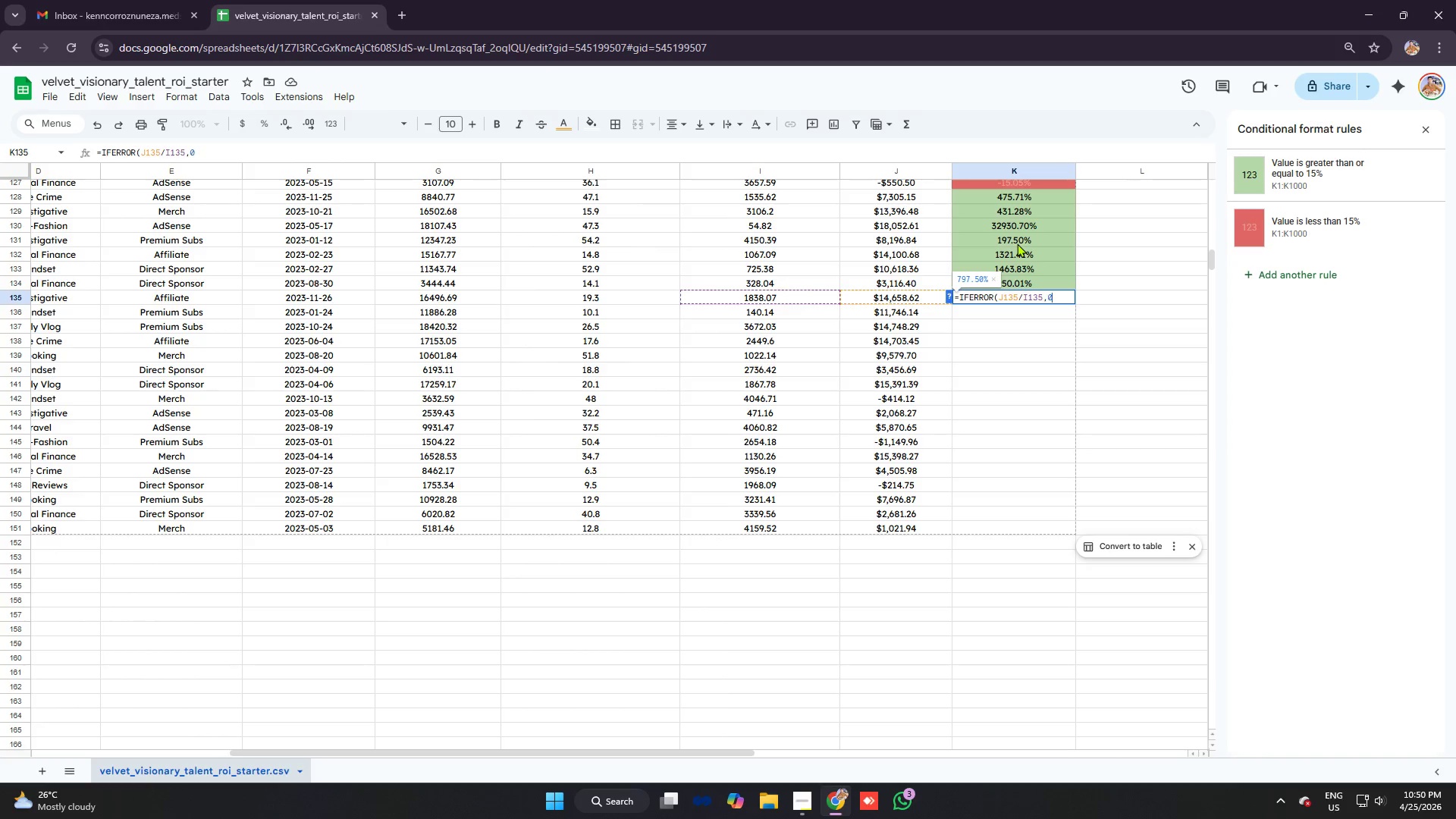 
key(Enter)
 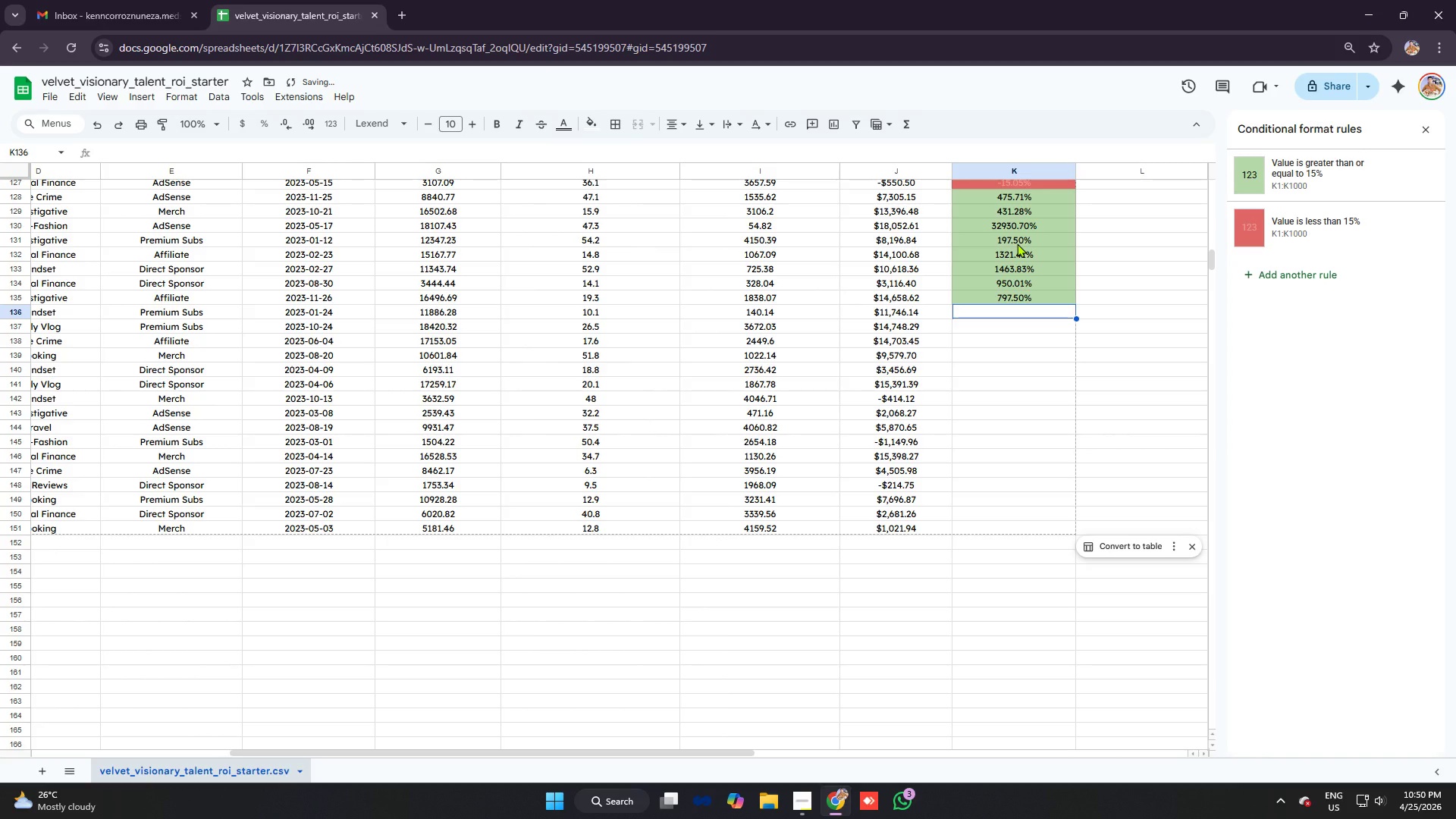 
type(=ifer)
key(Tab)
type(j136)
 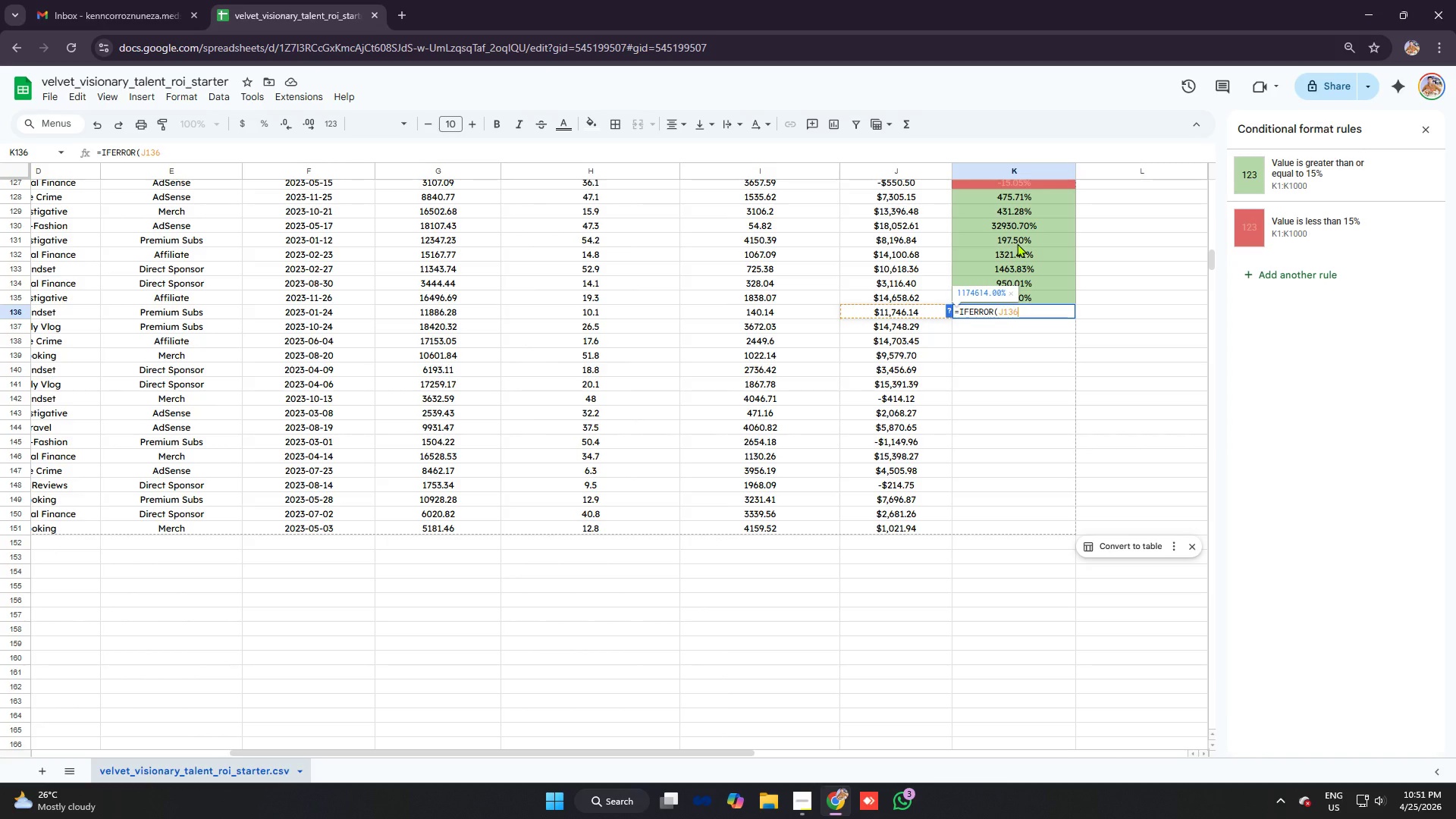 
wait(10.77)
 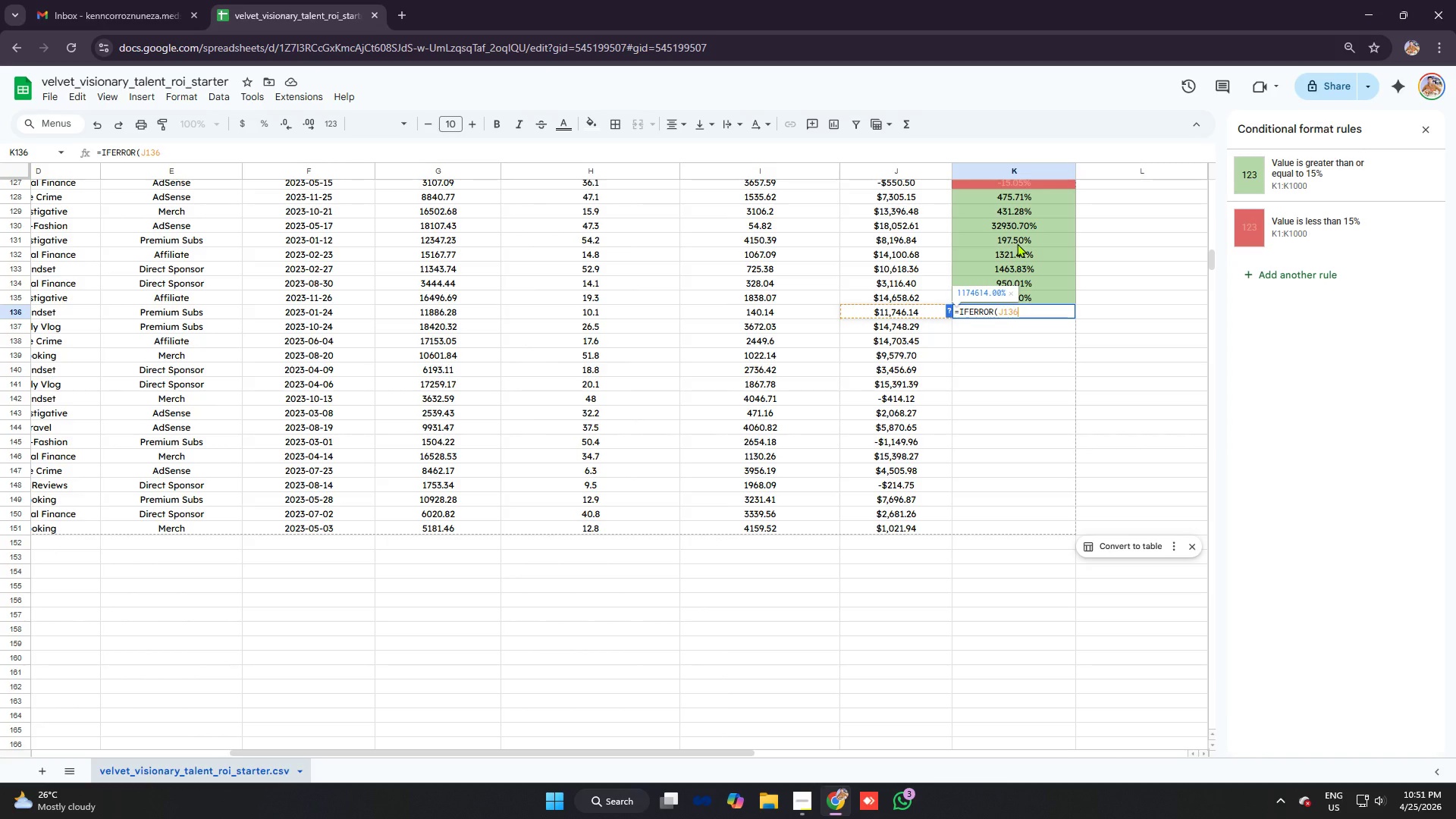 
type(/i136)
 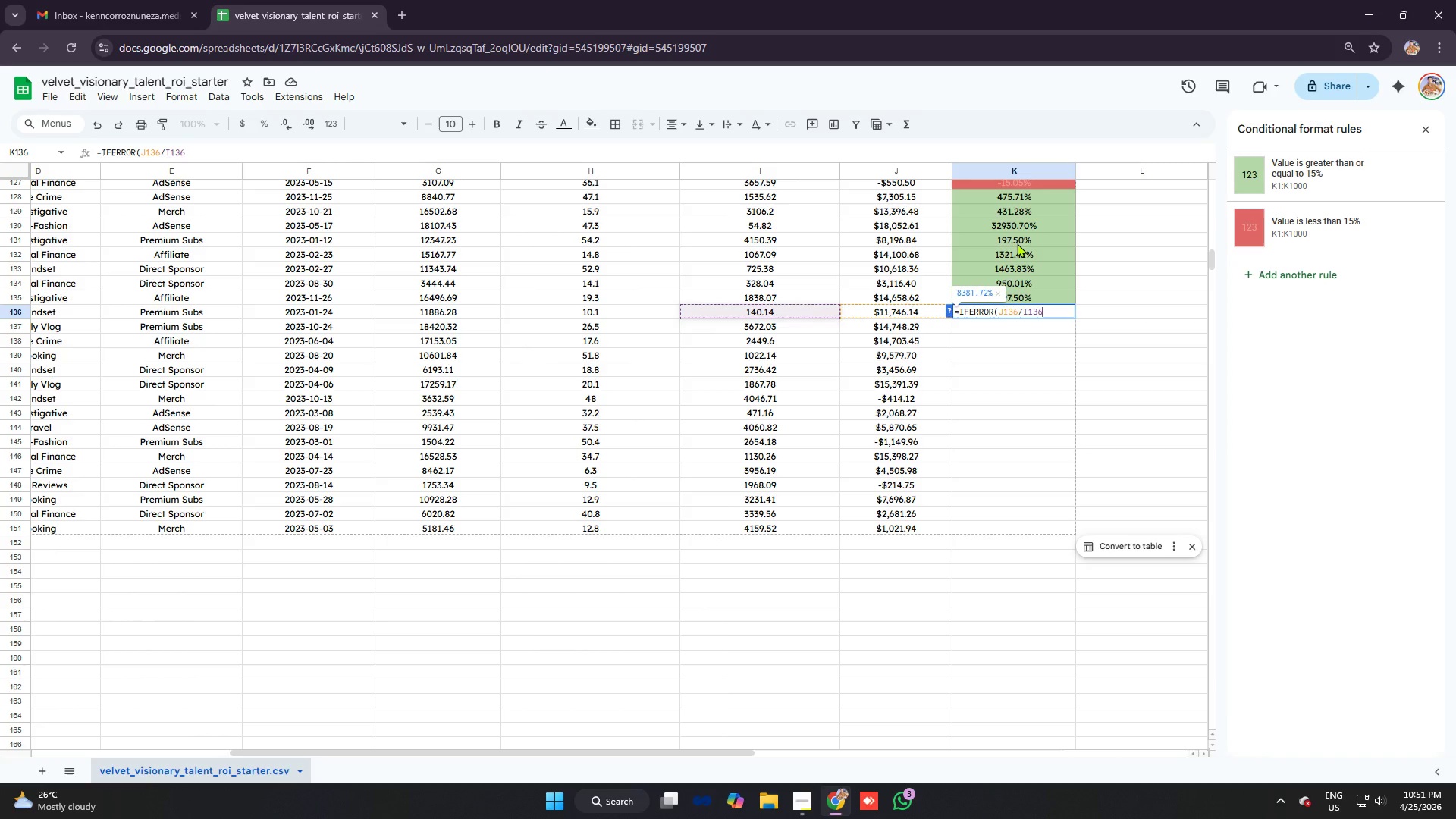 
key(Control+ControlLeft)
 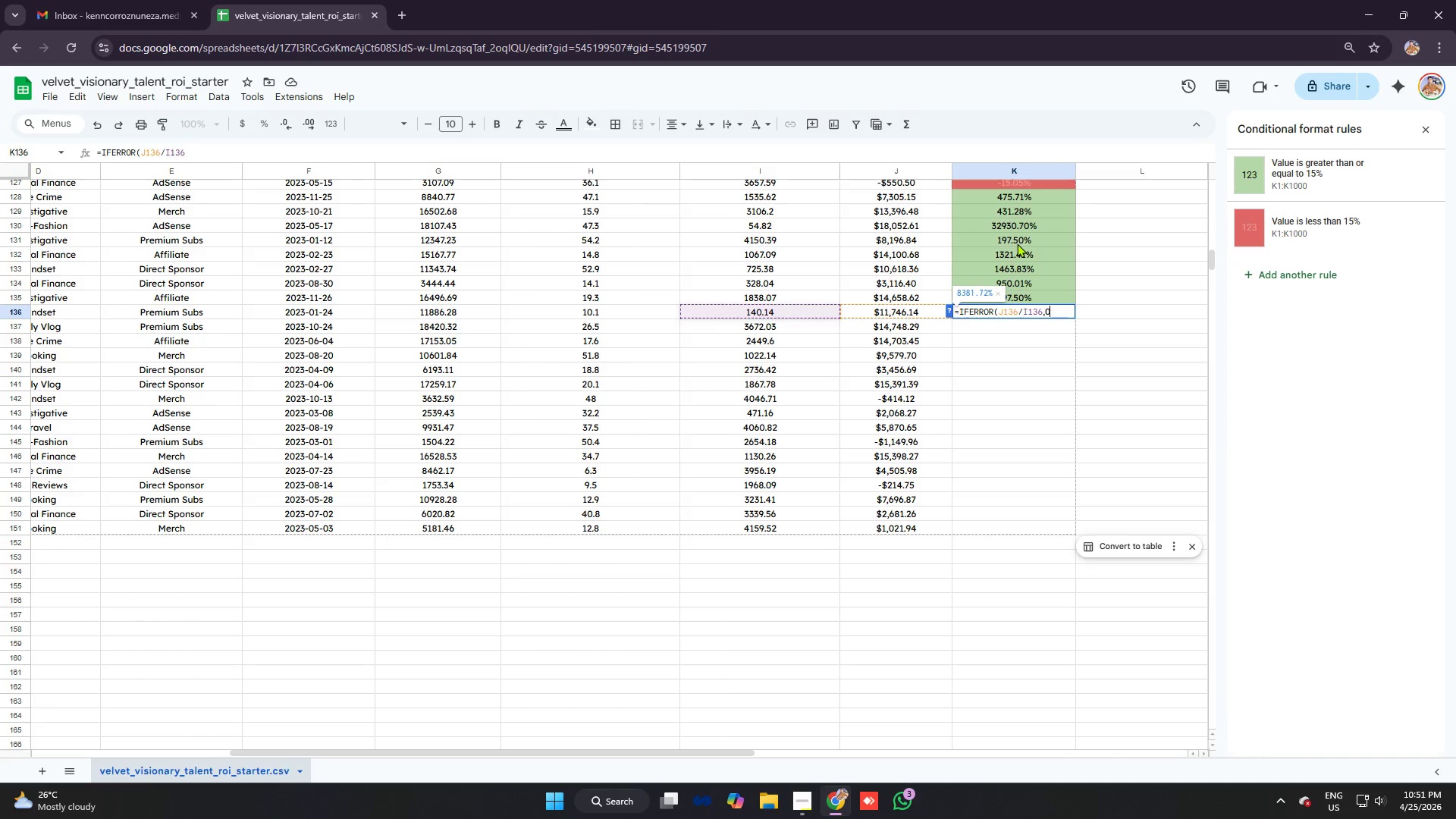 
key(Control+V)
 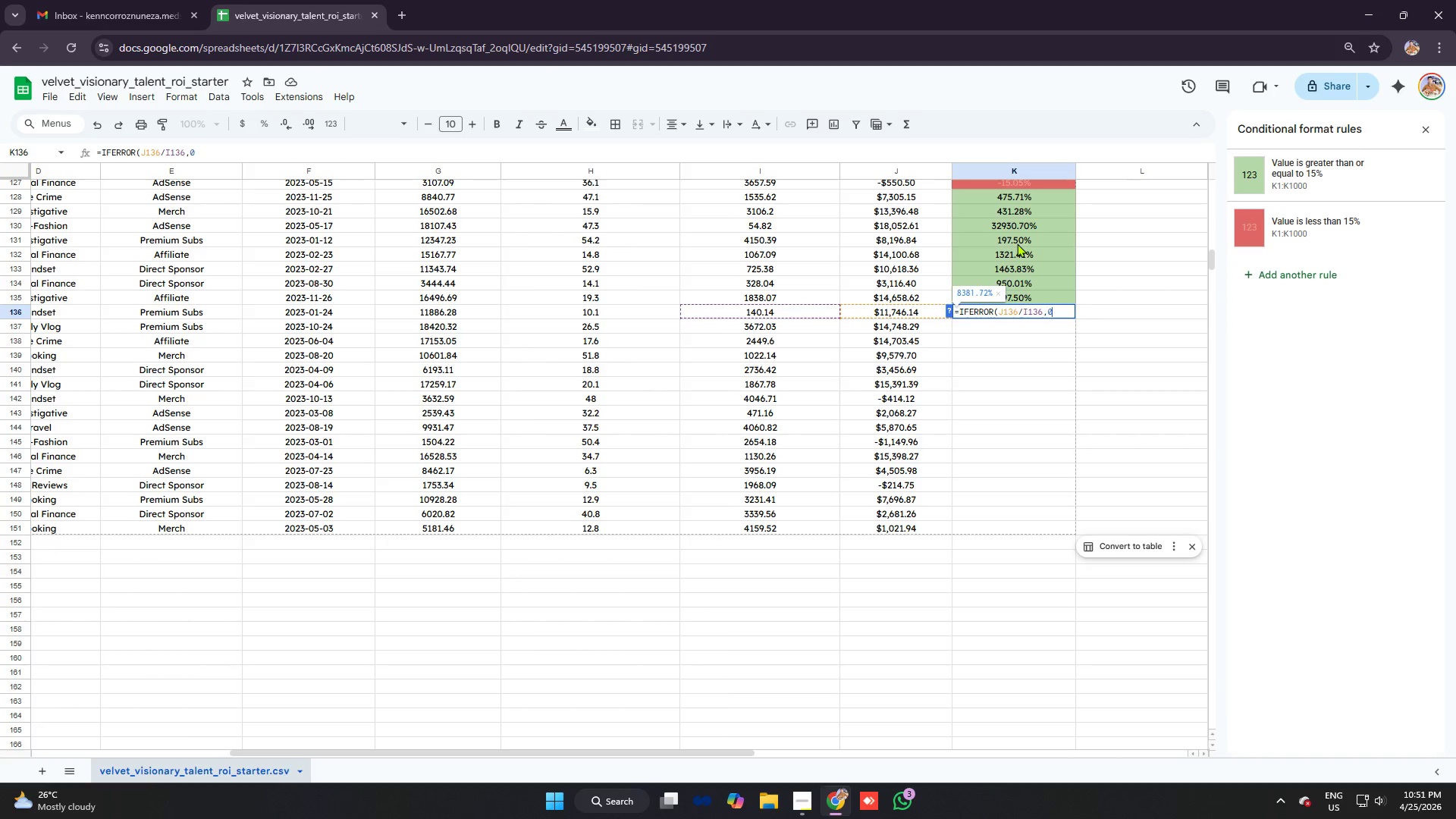 
key(Enter)
 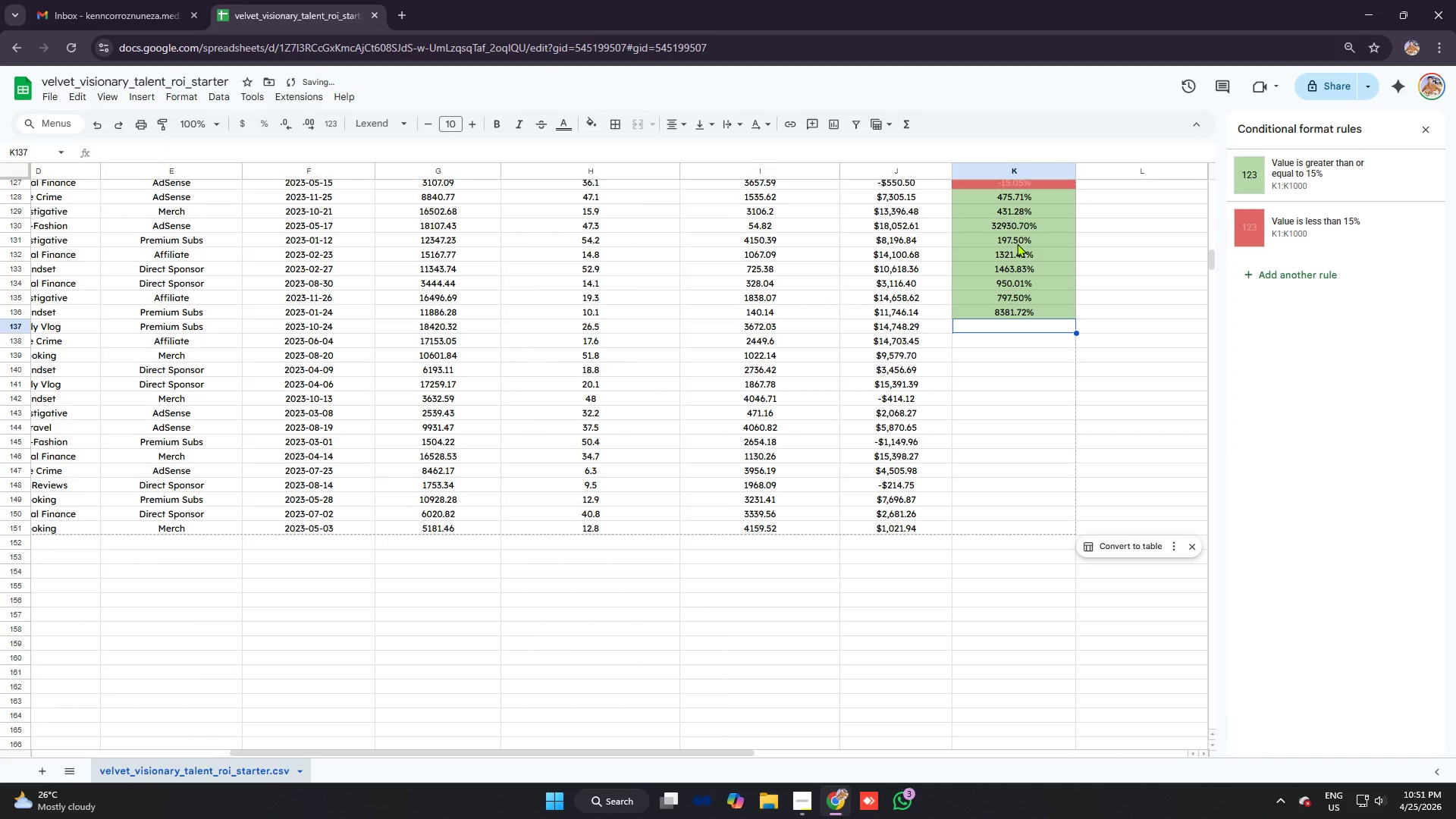 
type(=ifer)
key(Tab)
type(j137/1i)
key(Backspace)
key(Backspace)
type(i137)
 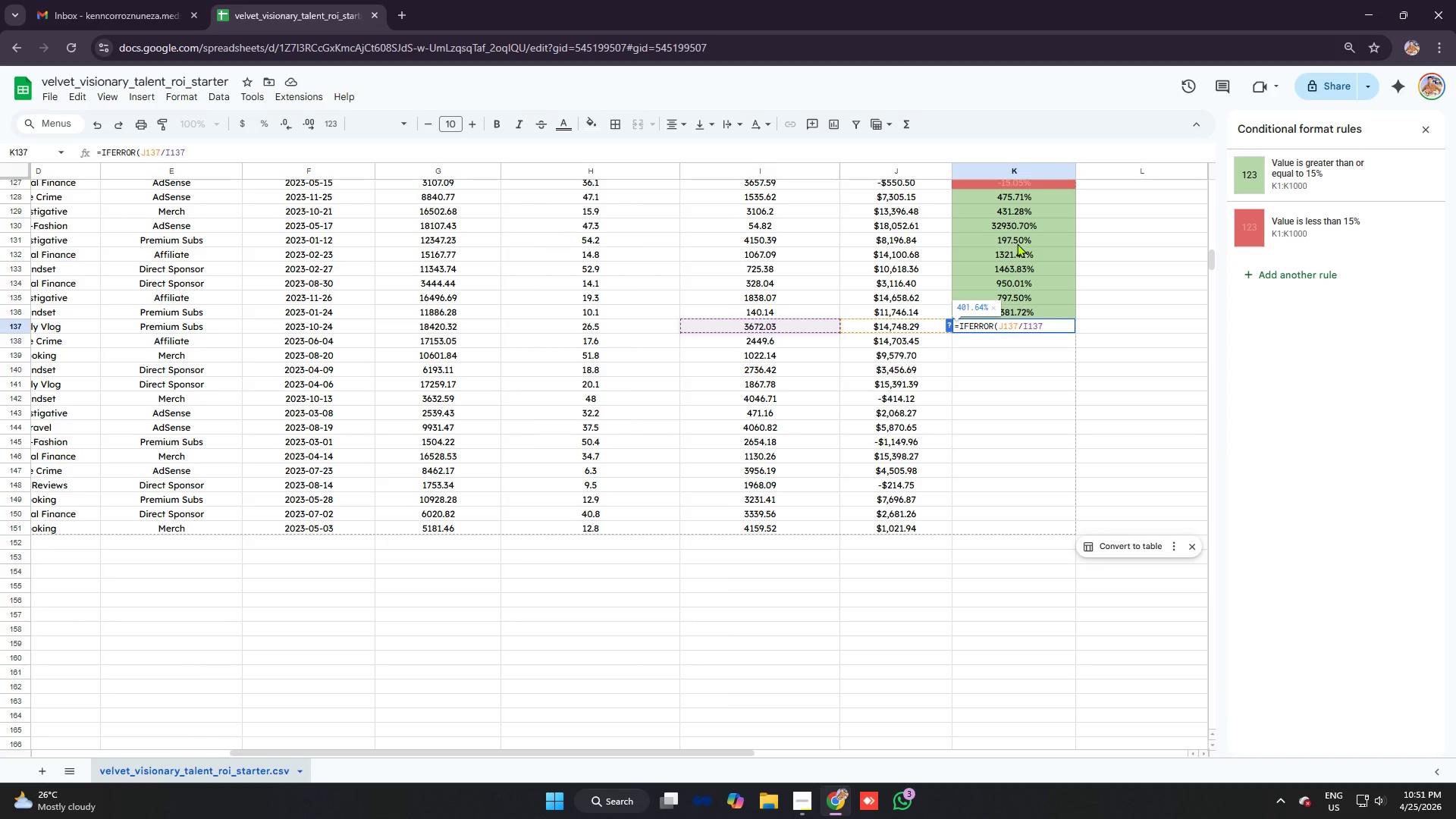 
key(Control+V)
 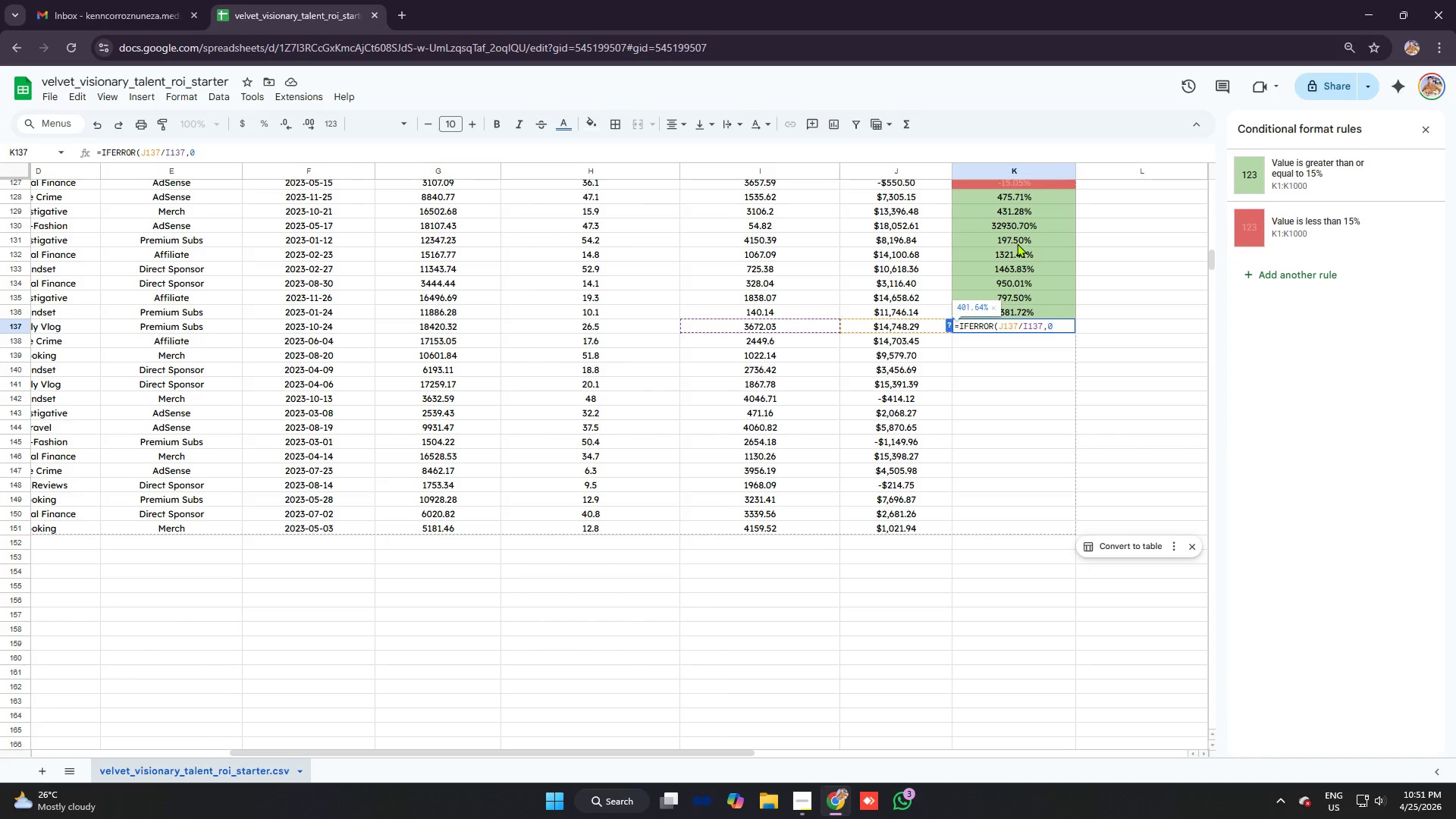 
key(Enter)
 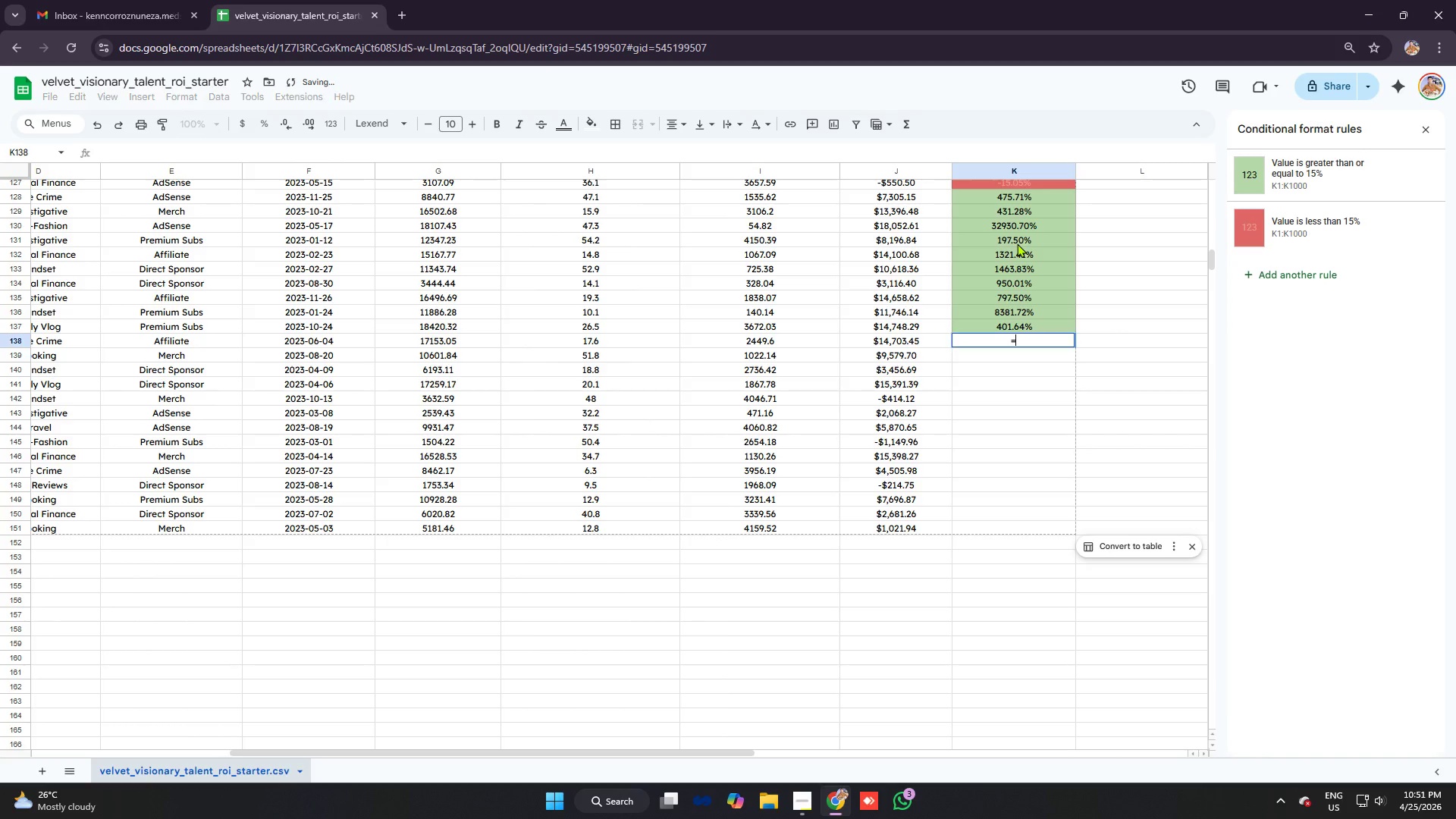 
type(=ifer)
key(Tab)
type(j138/i138)
 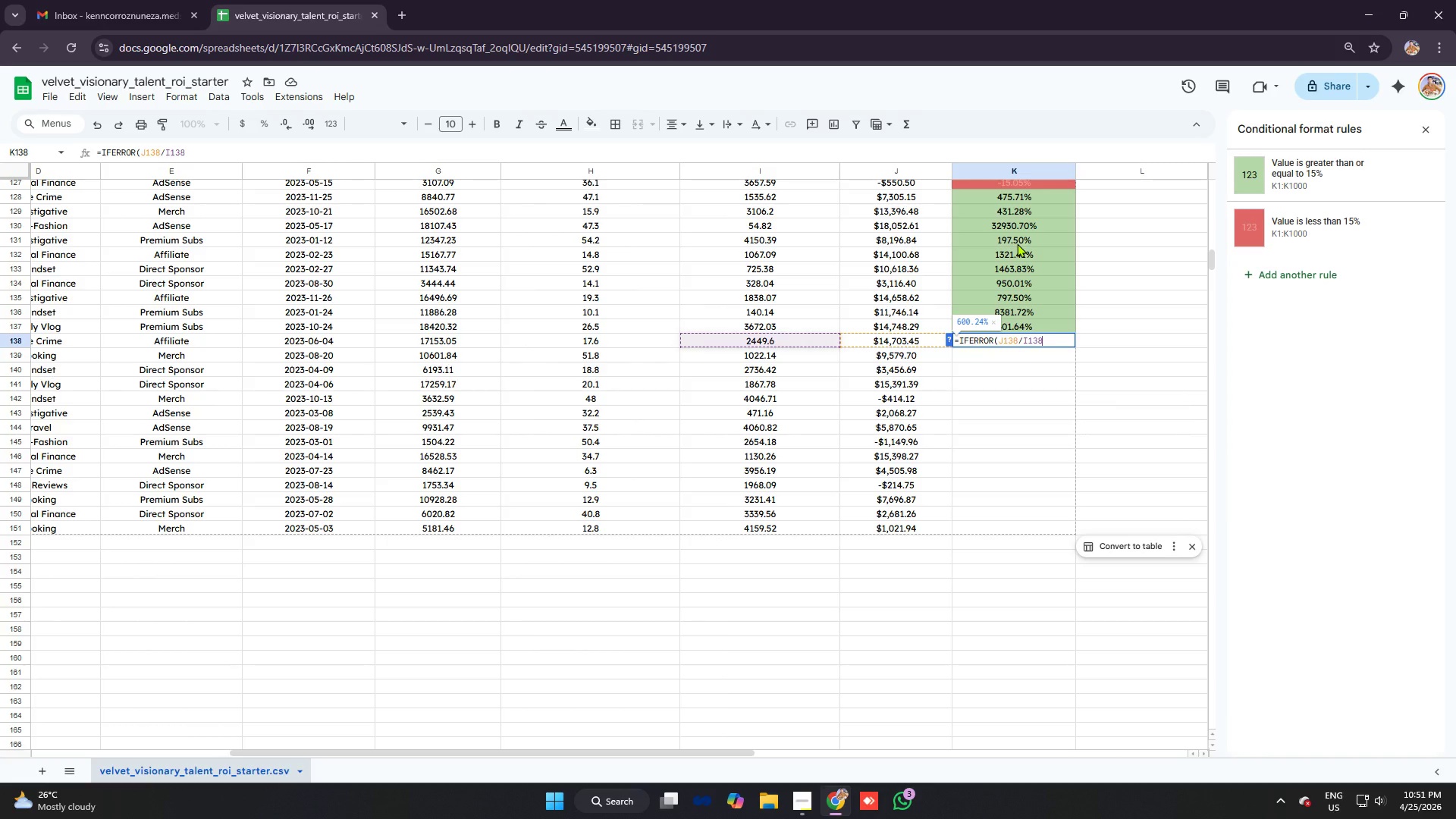 
key(Control+ControlLeft)
 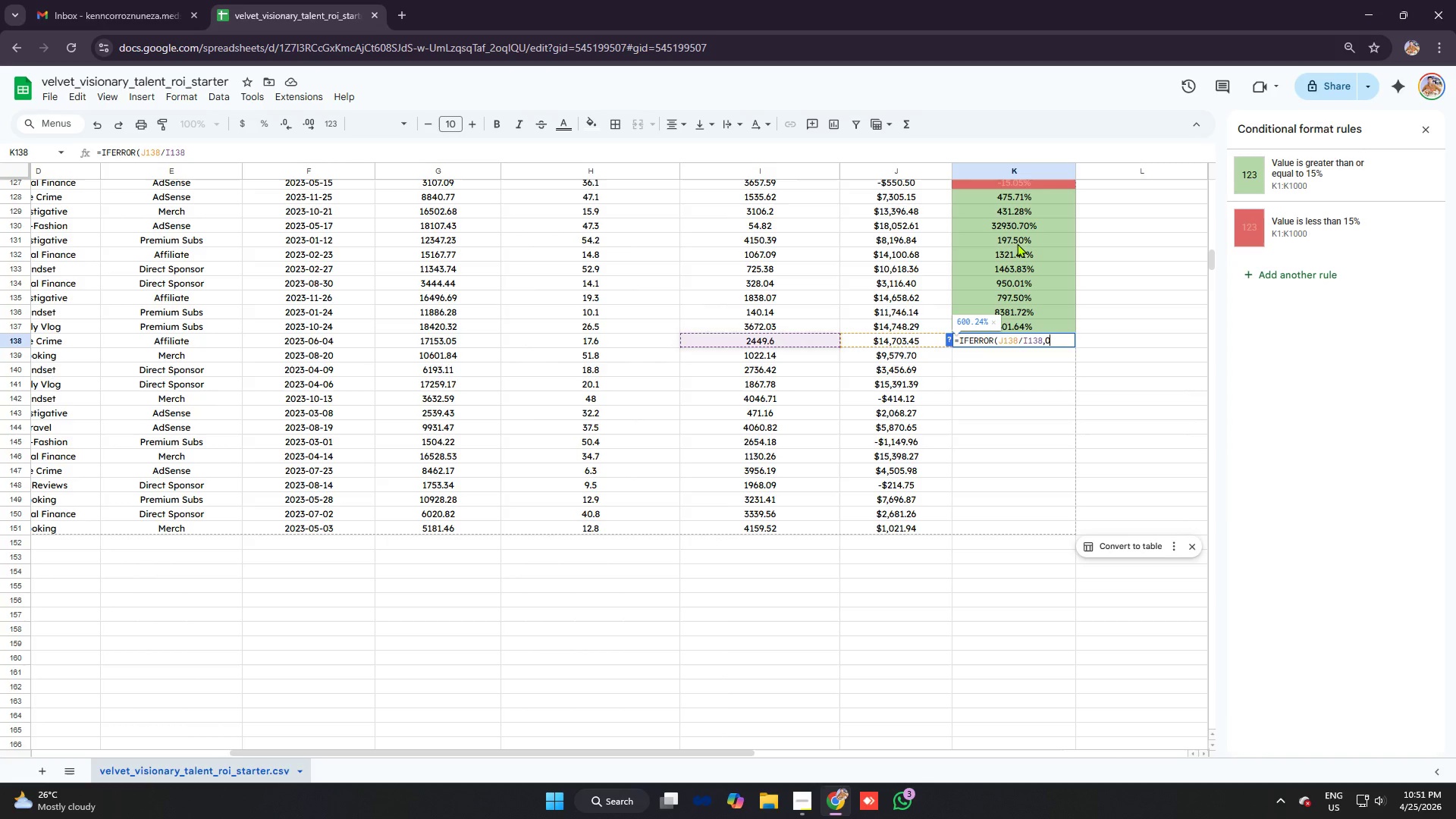 
key(Control+V)
 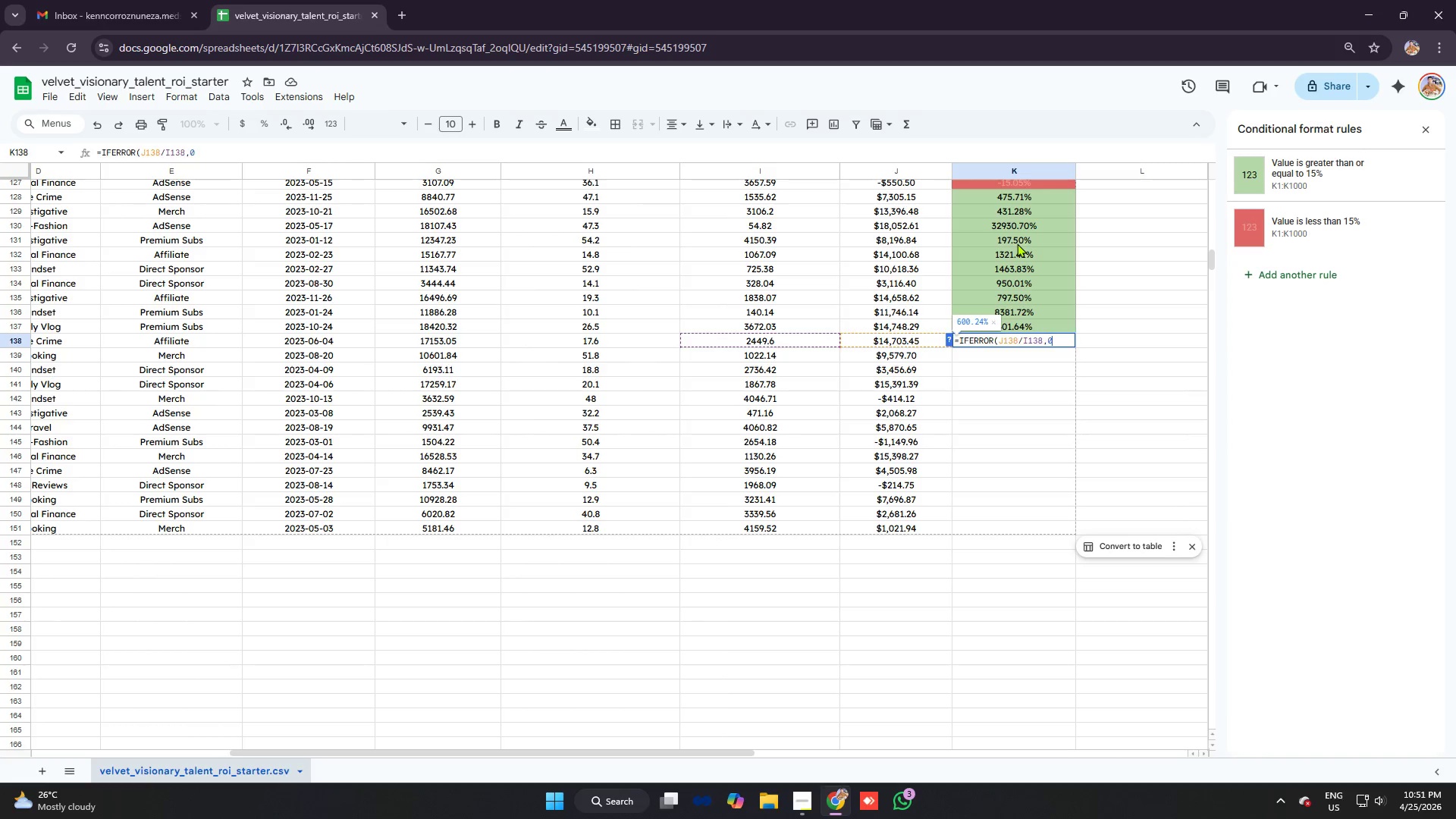 
key(Enter)
 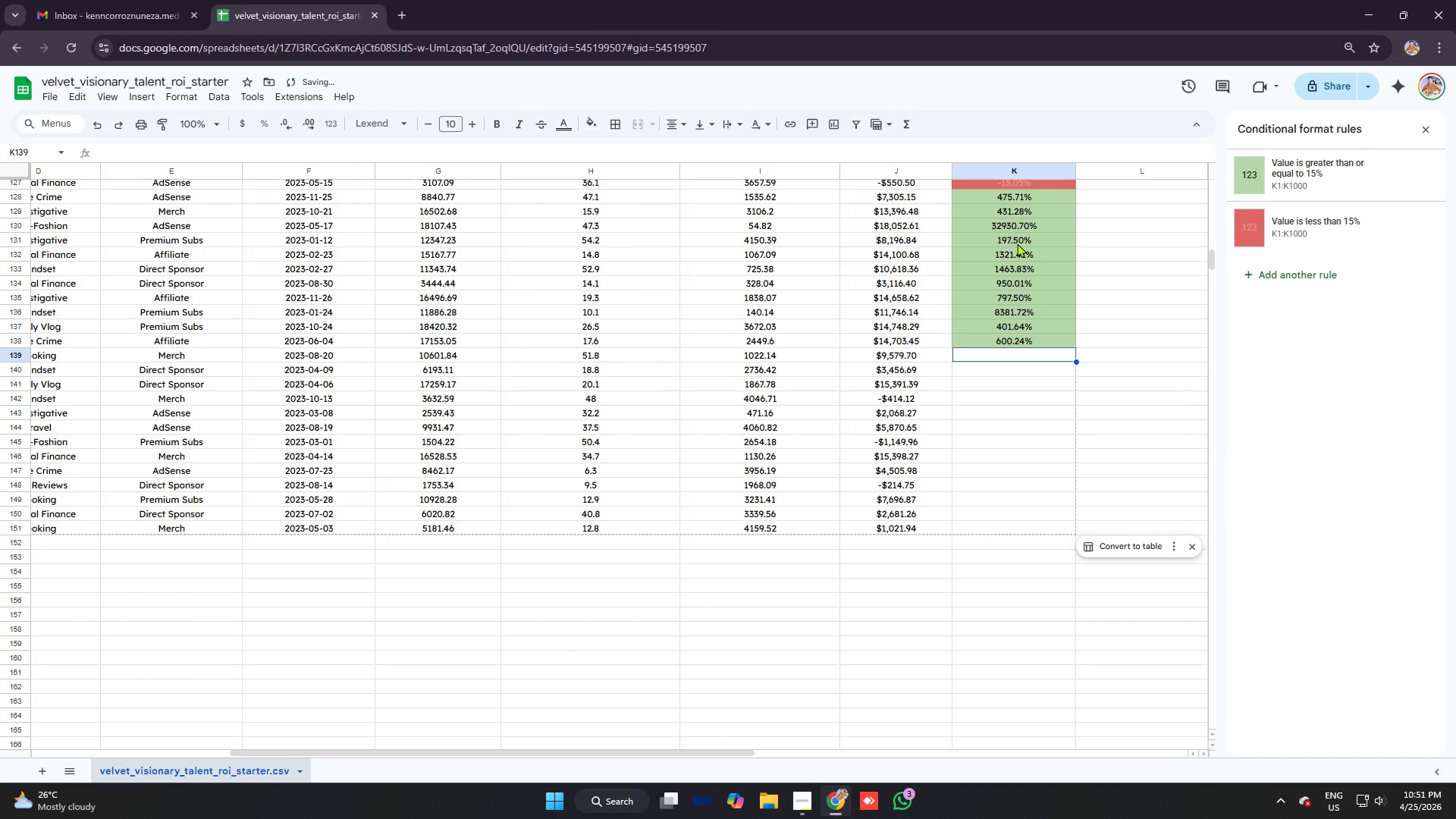 
type(=ifer)
key(Tab)
type(j139/i139)
 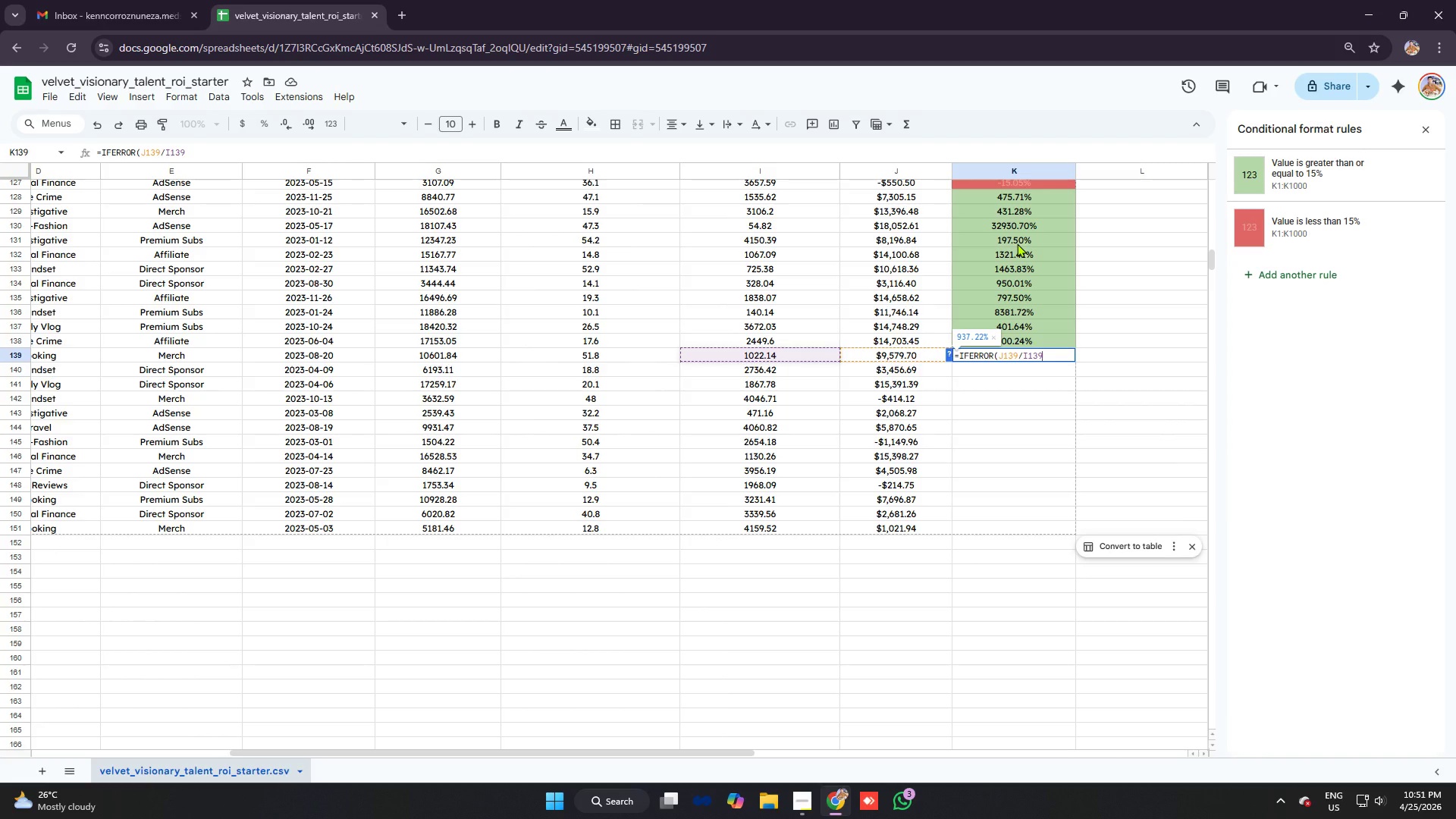 
key(Control+ControlLeft)
 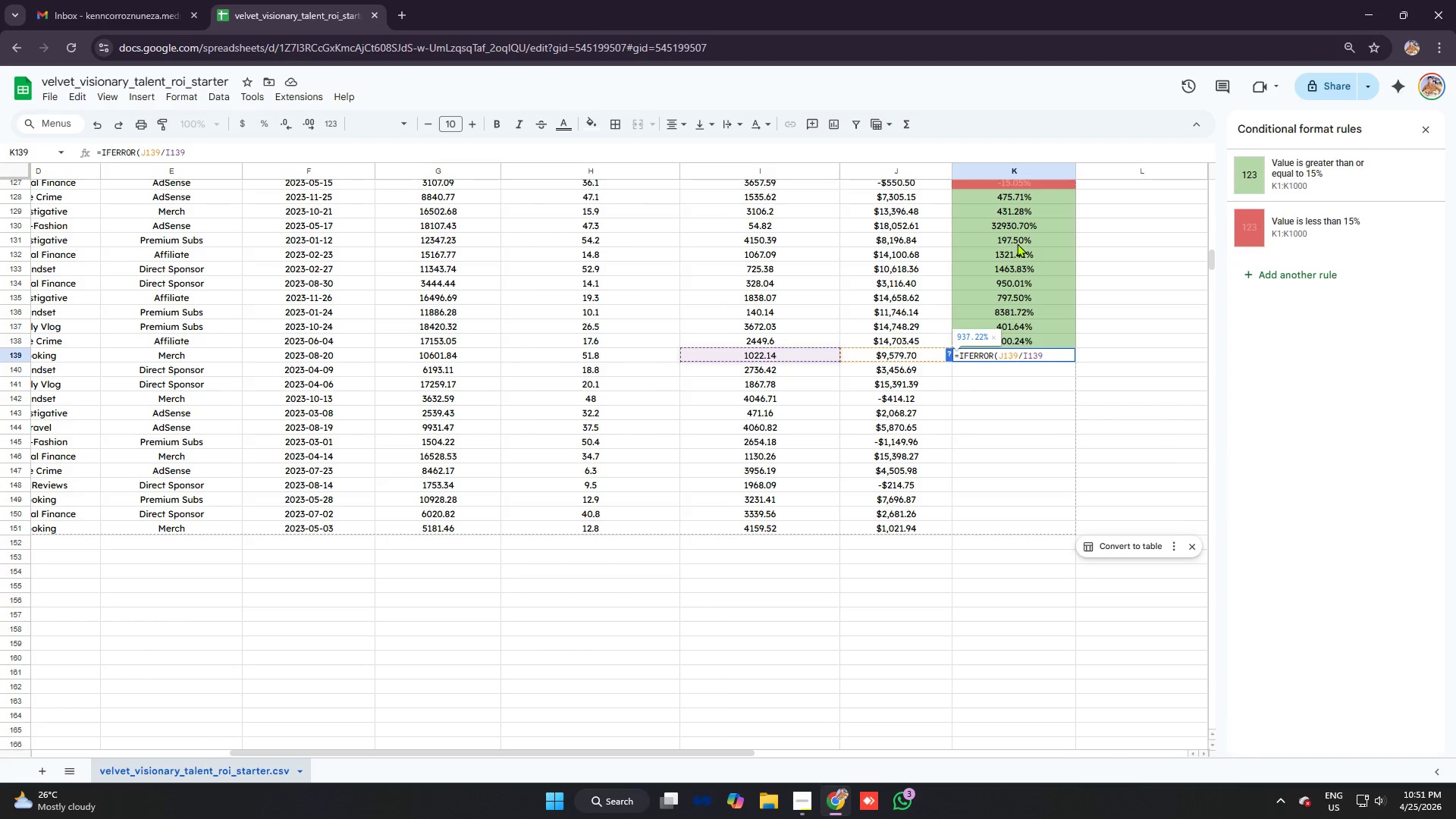 
key(Control+V)
 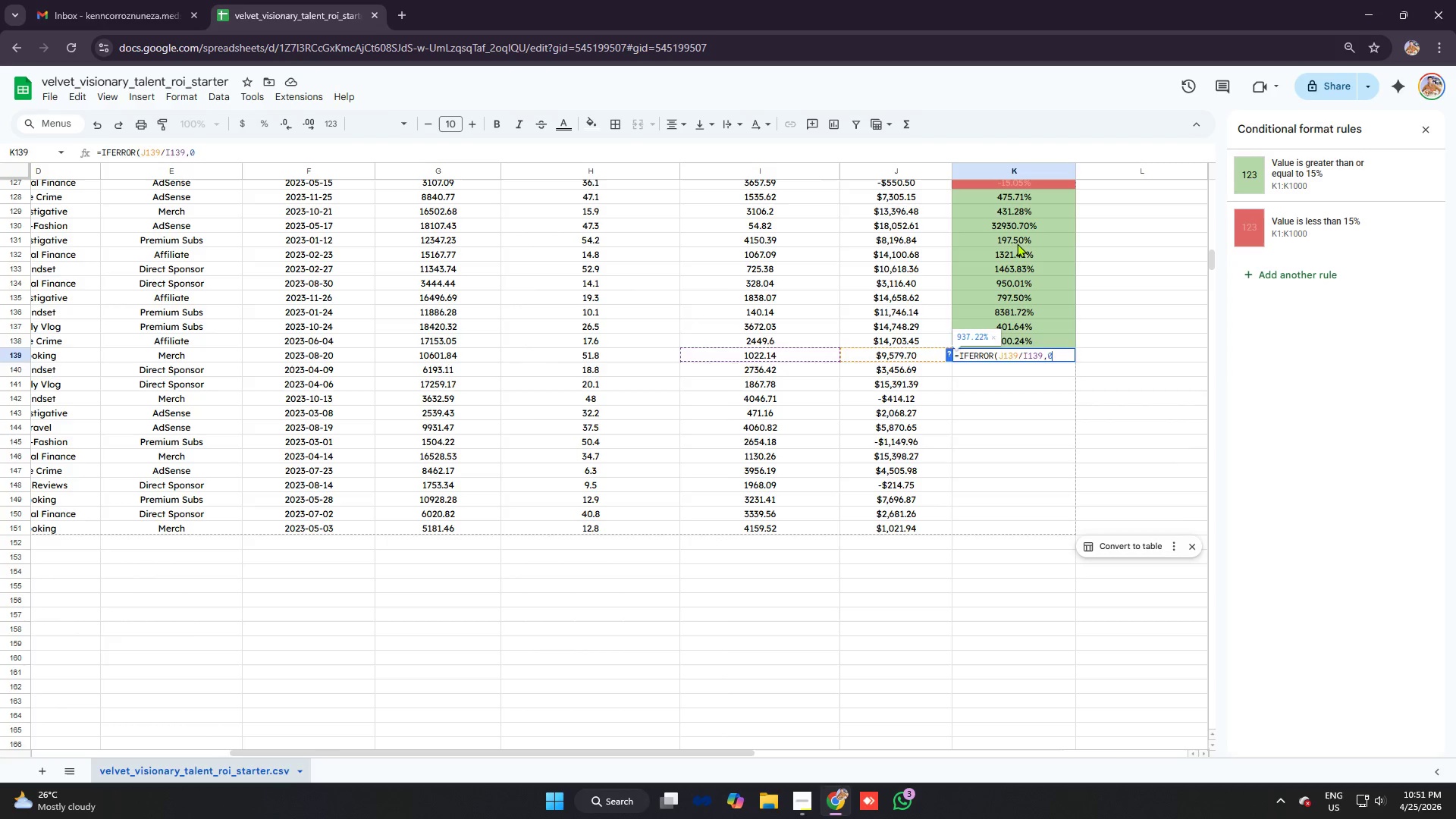 
key(Enter)
 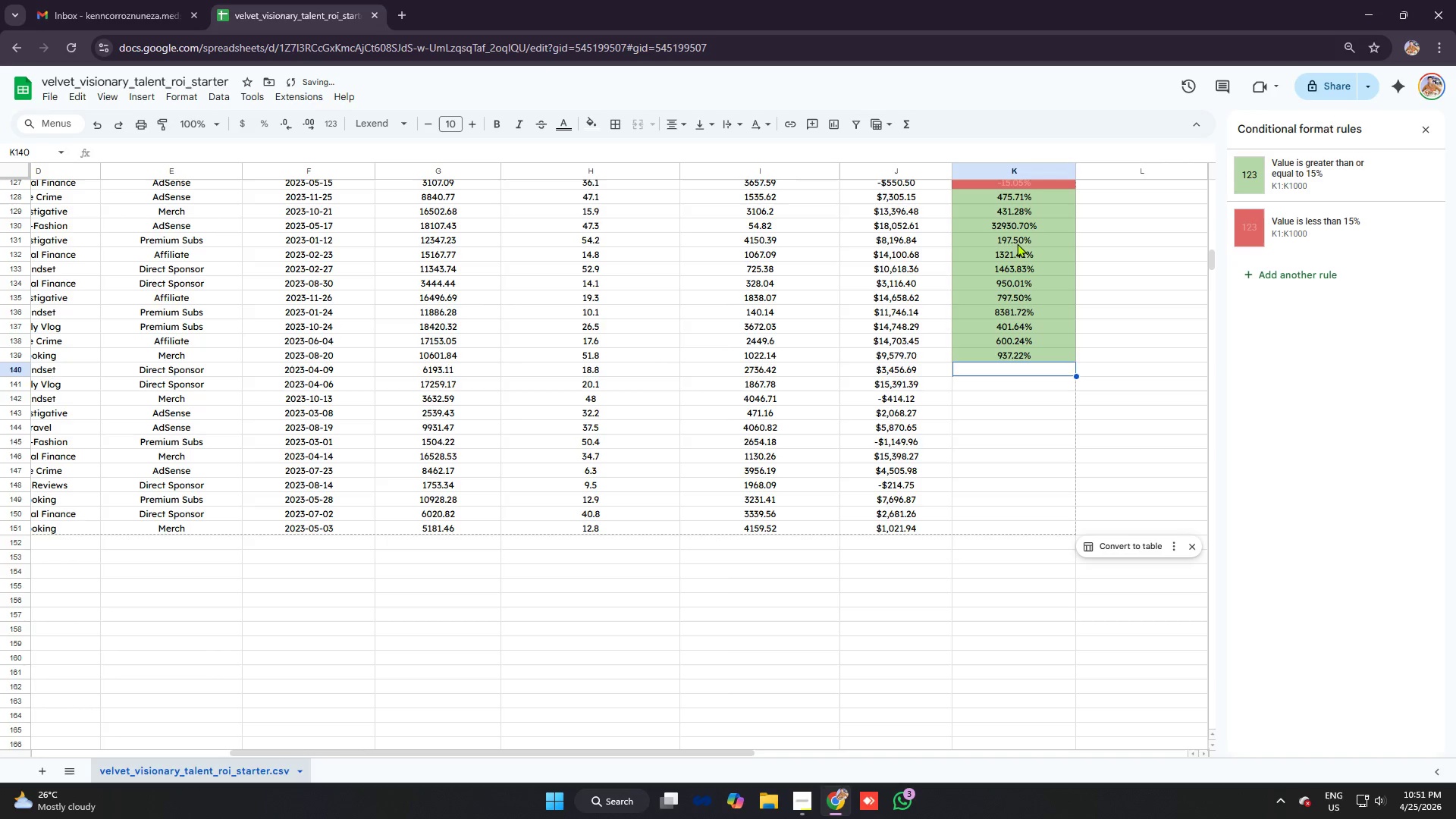 
type(=ifer)
key(Tab)
type(j140/i140)
 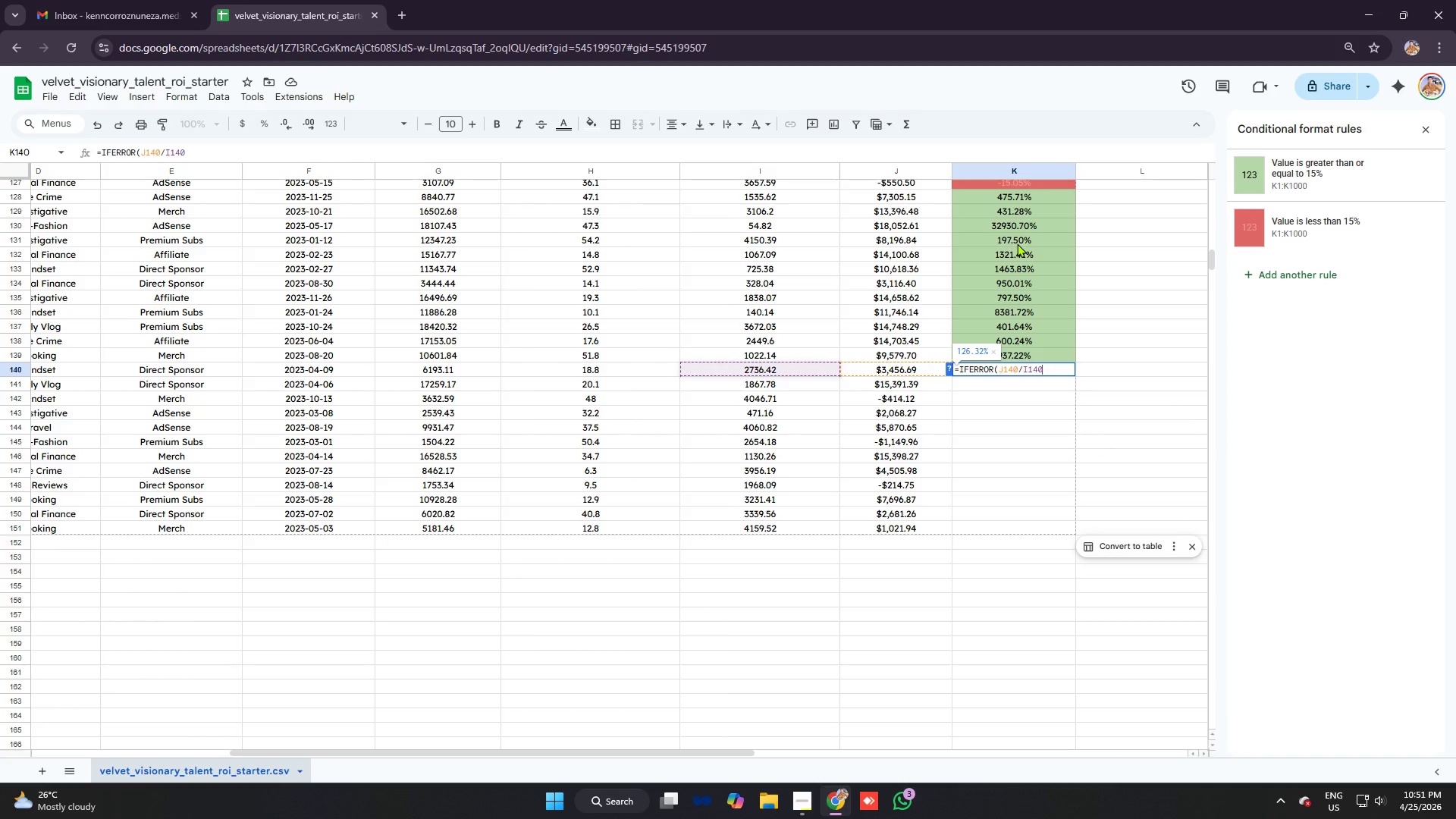 
key(Control+B)
 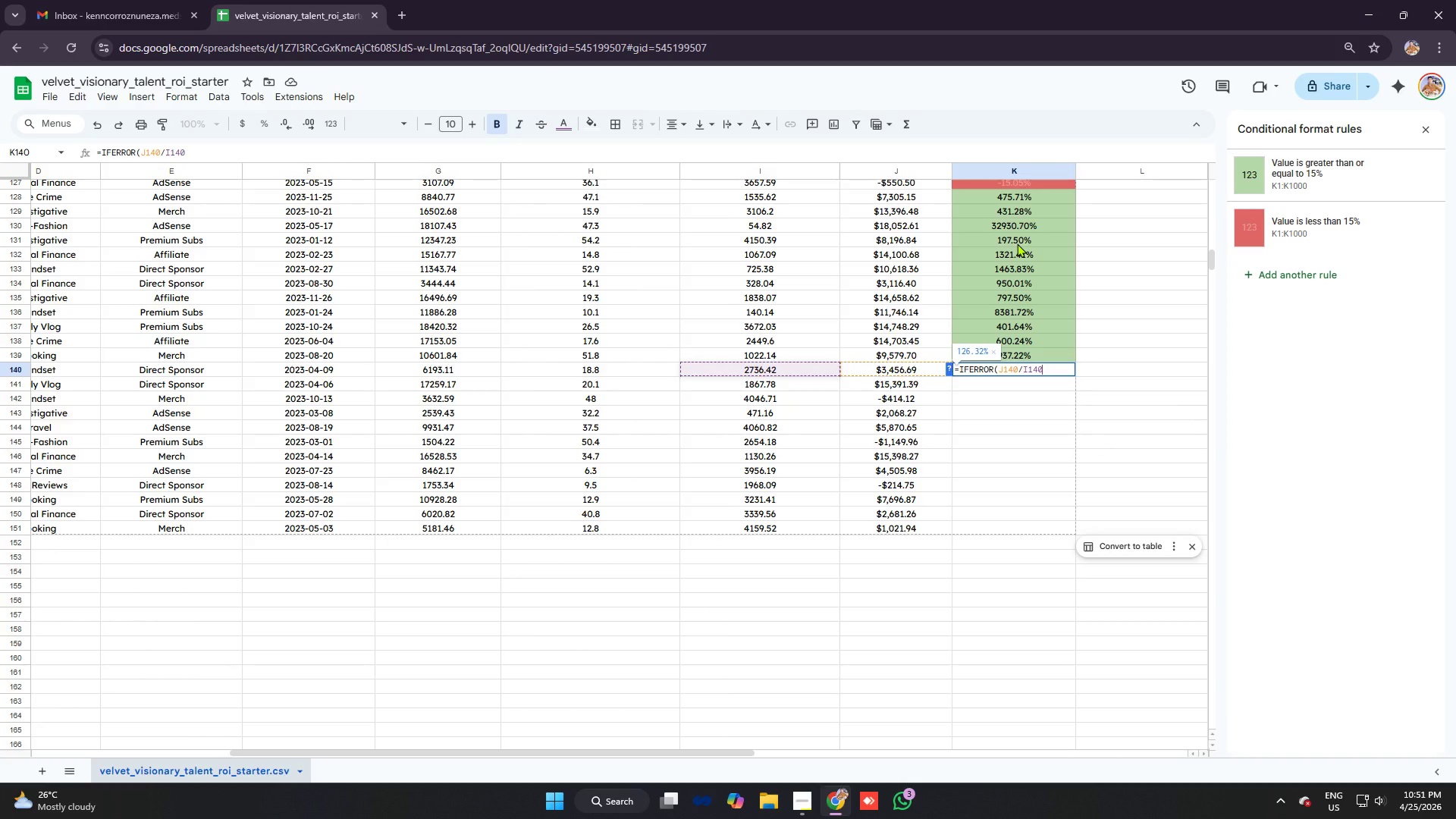 
key(Control+V)
 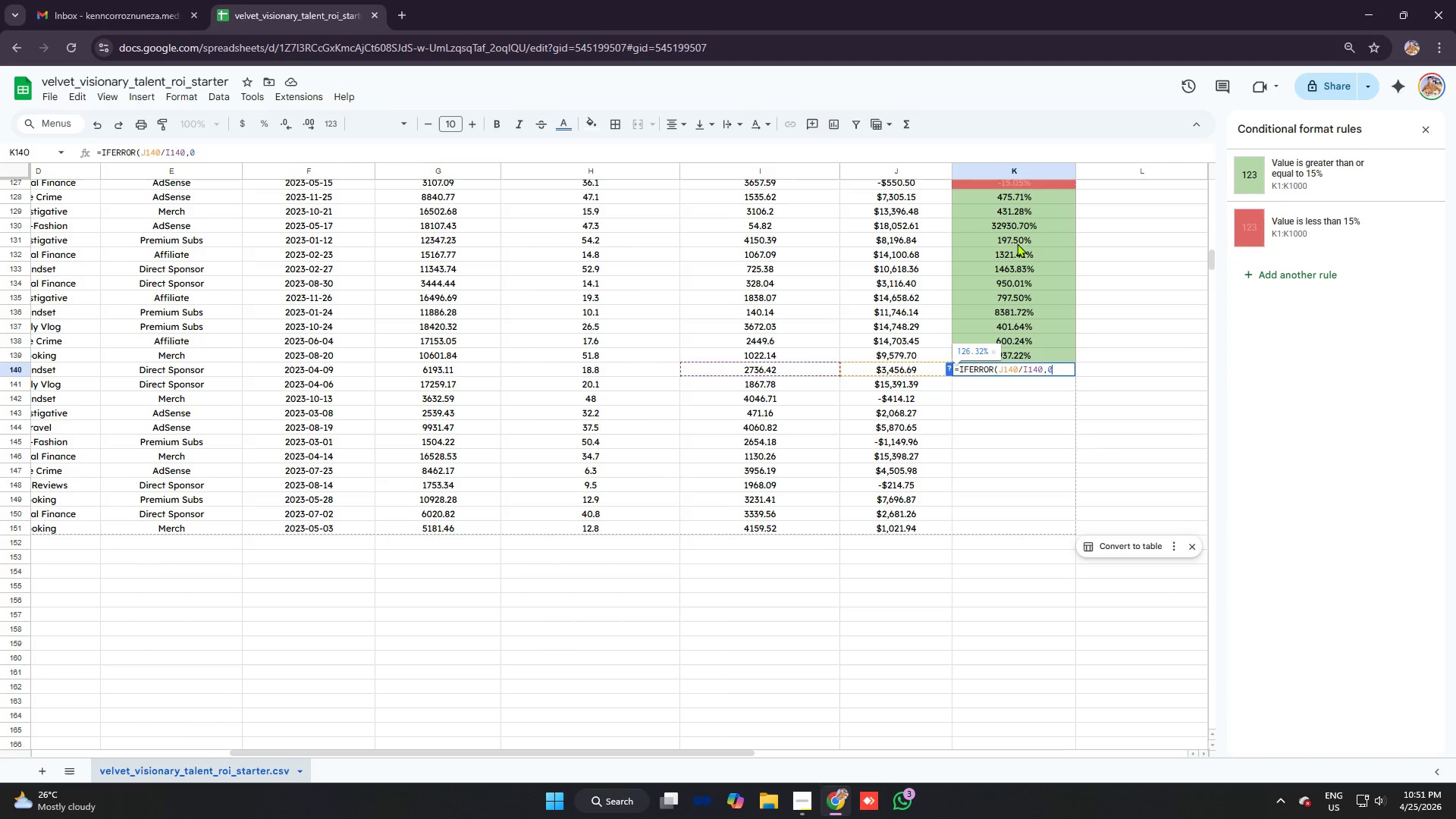 
key(Enter)
 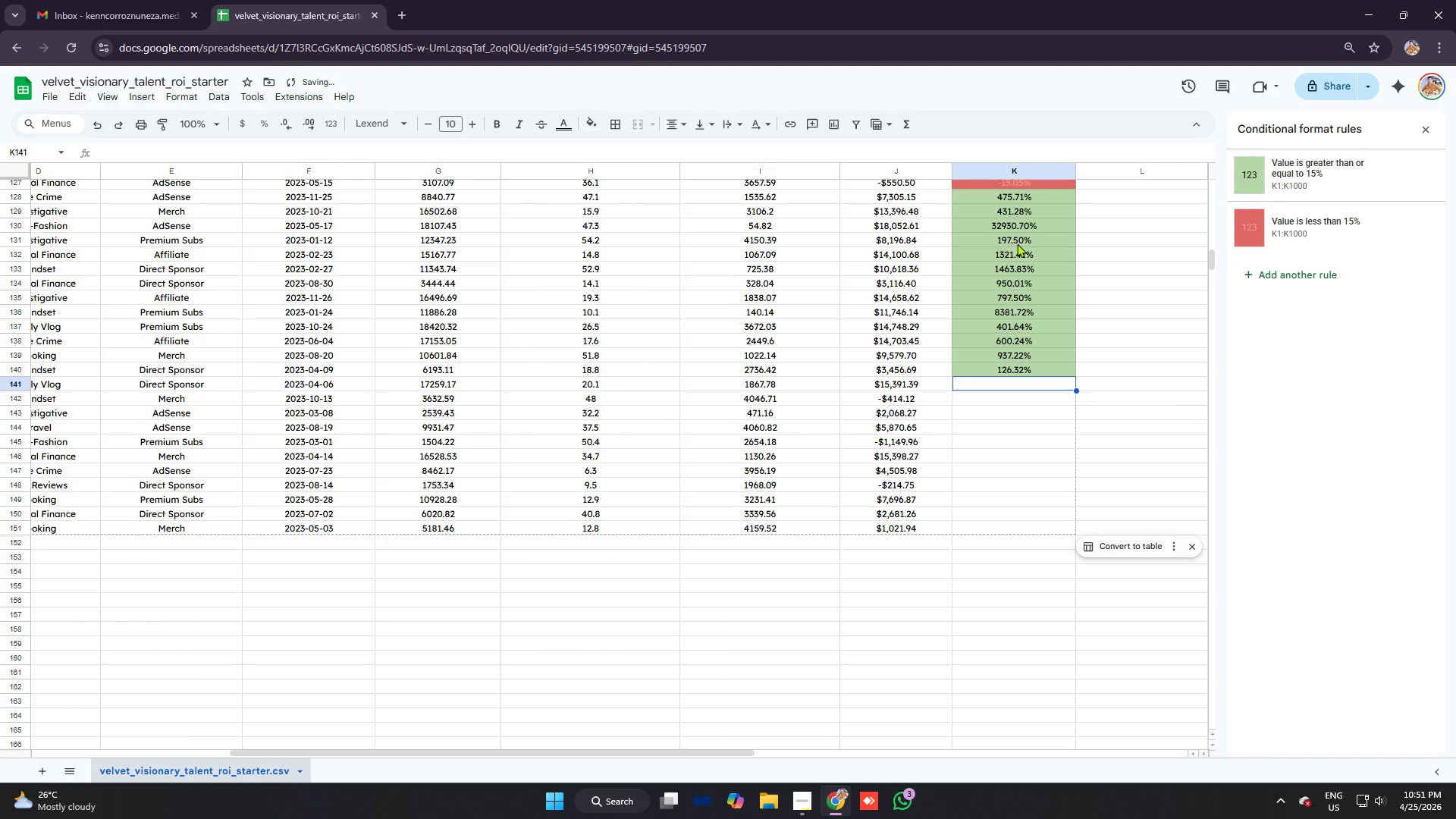 
type(=ifer)
key(Tab)
type(j141/i141)
 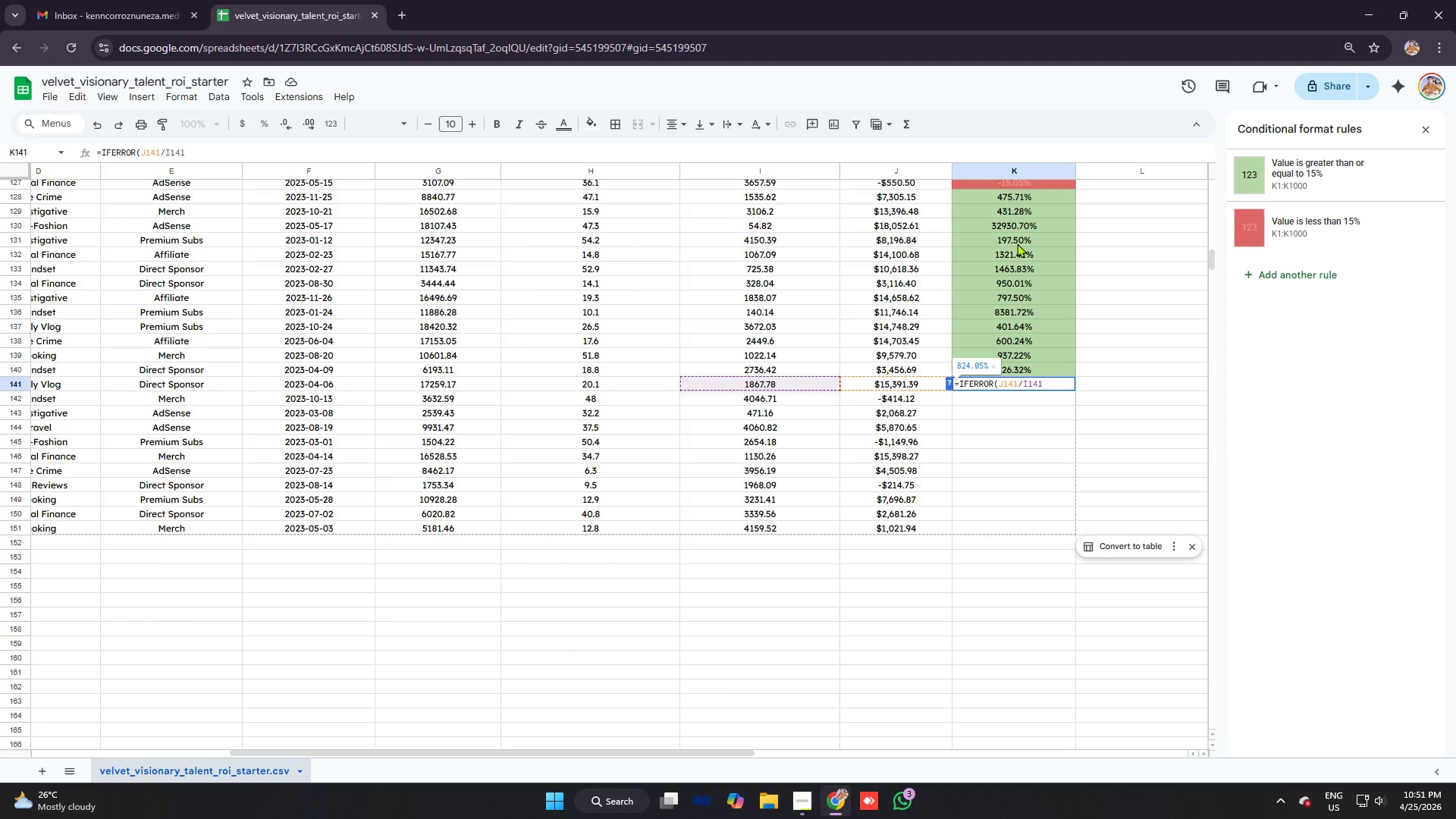 
key(Control+V)
 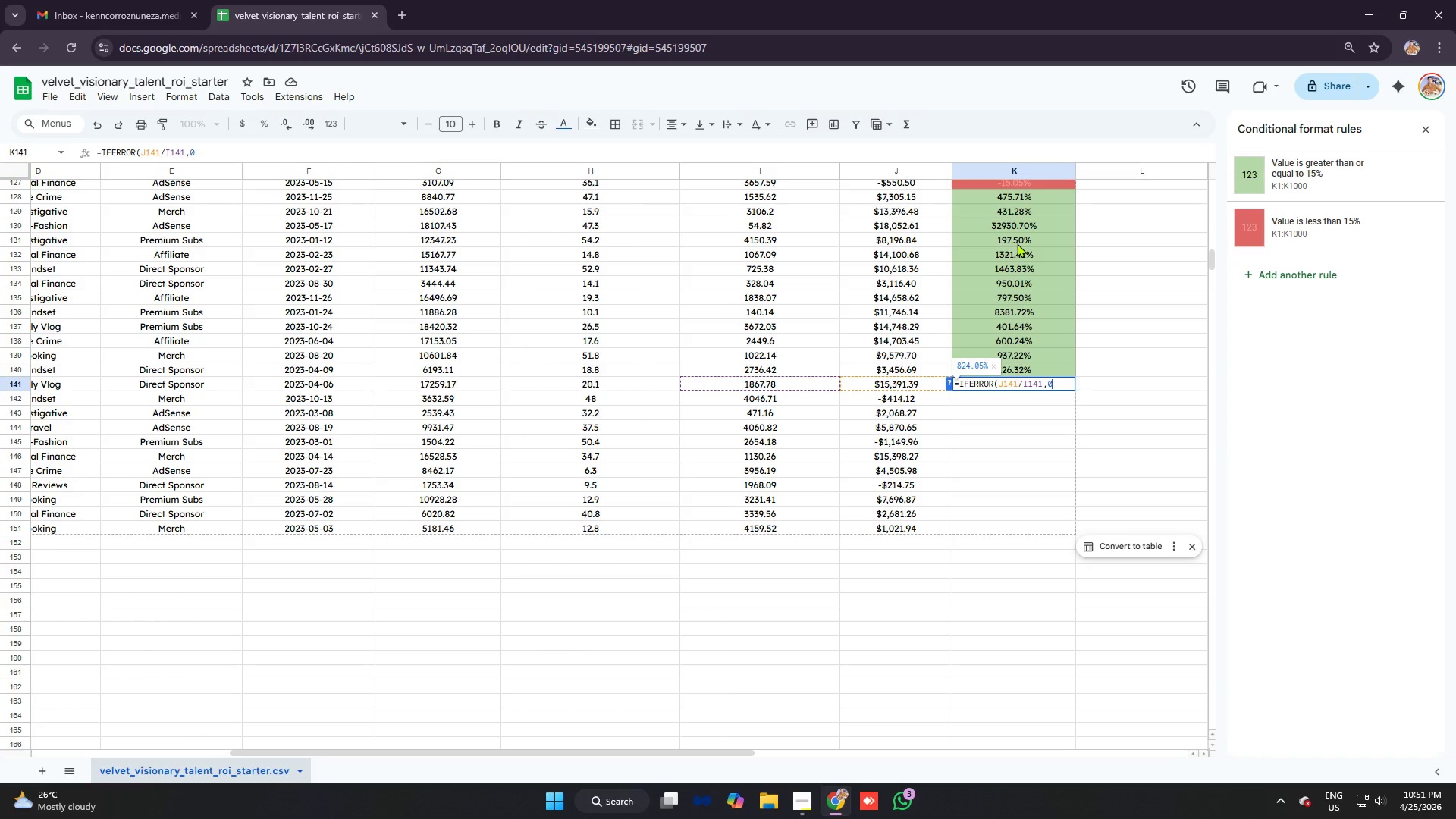 
key(Control+Enter)
 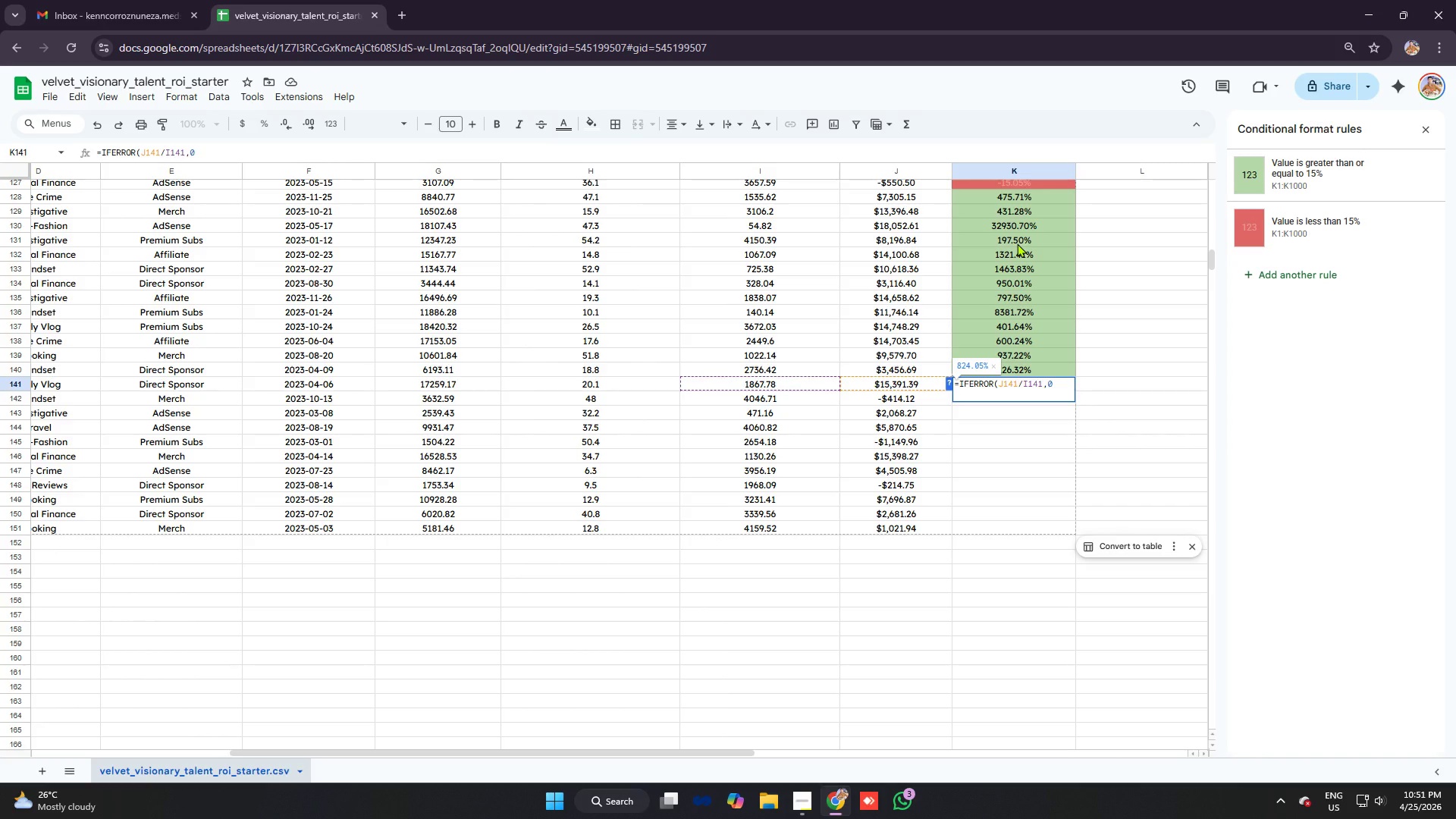 
key(Enter)
 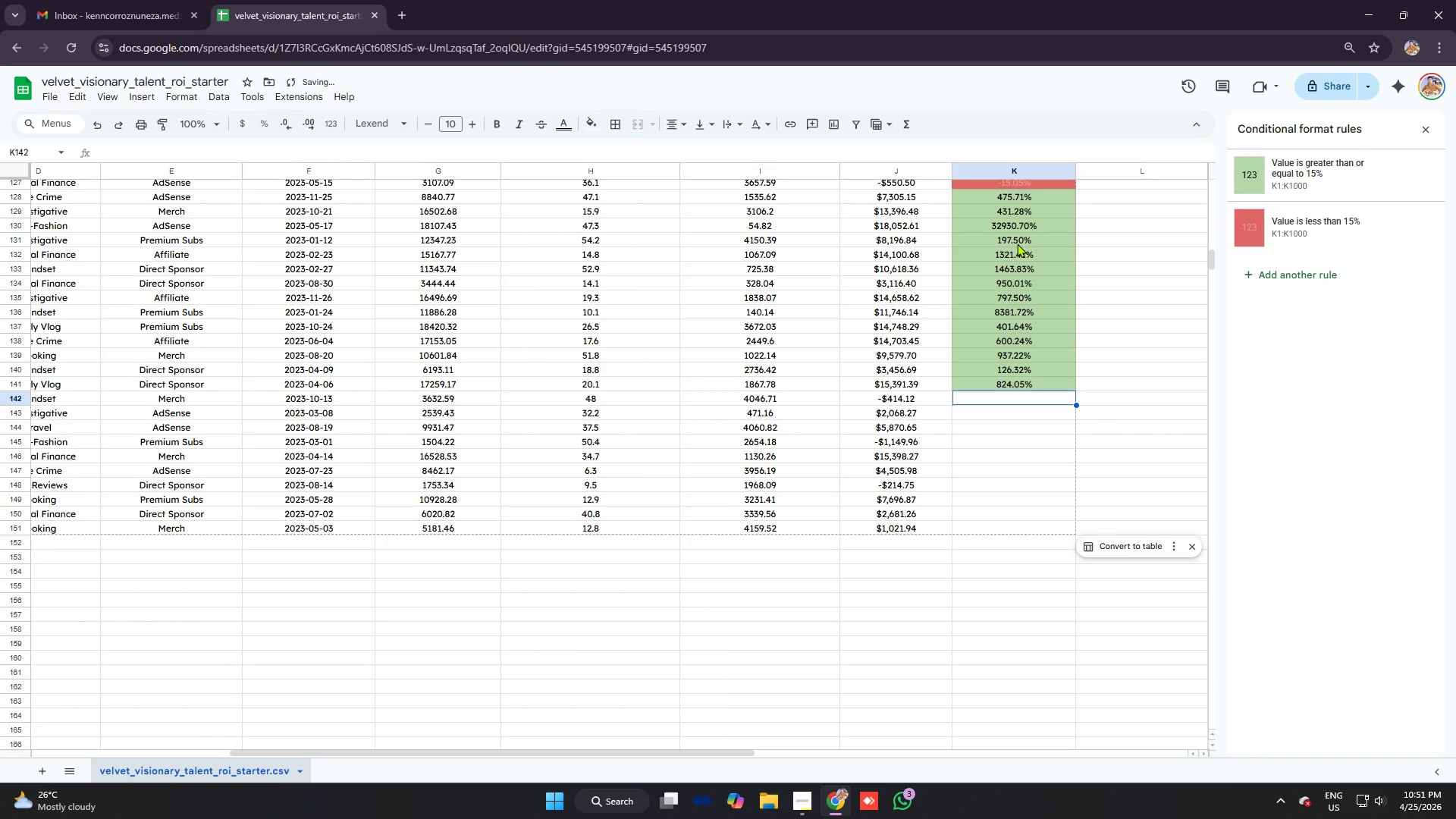 
type(=ifer)
 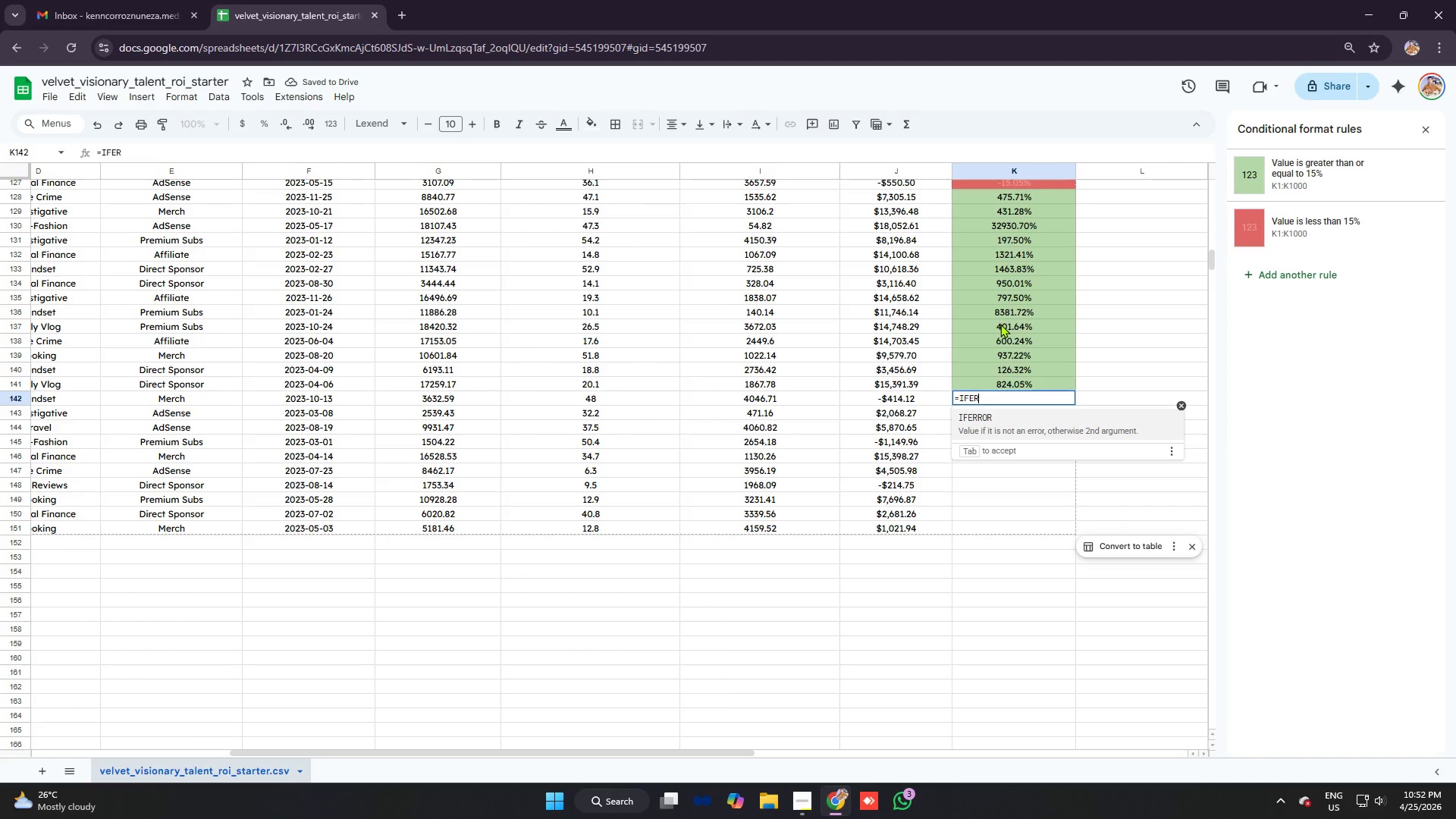 
key(Tab)
type(j142/i142)
 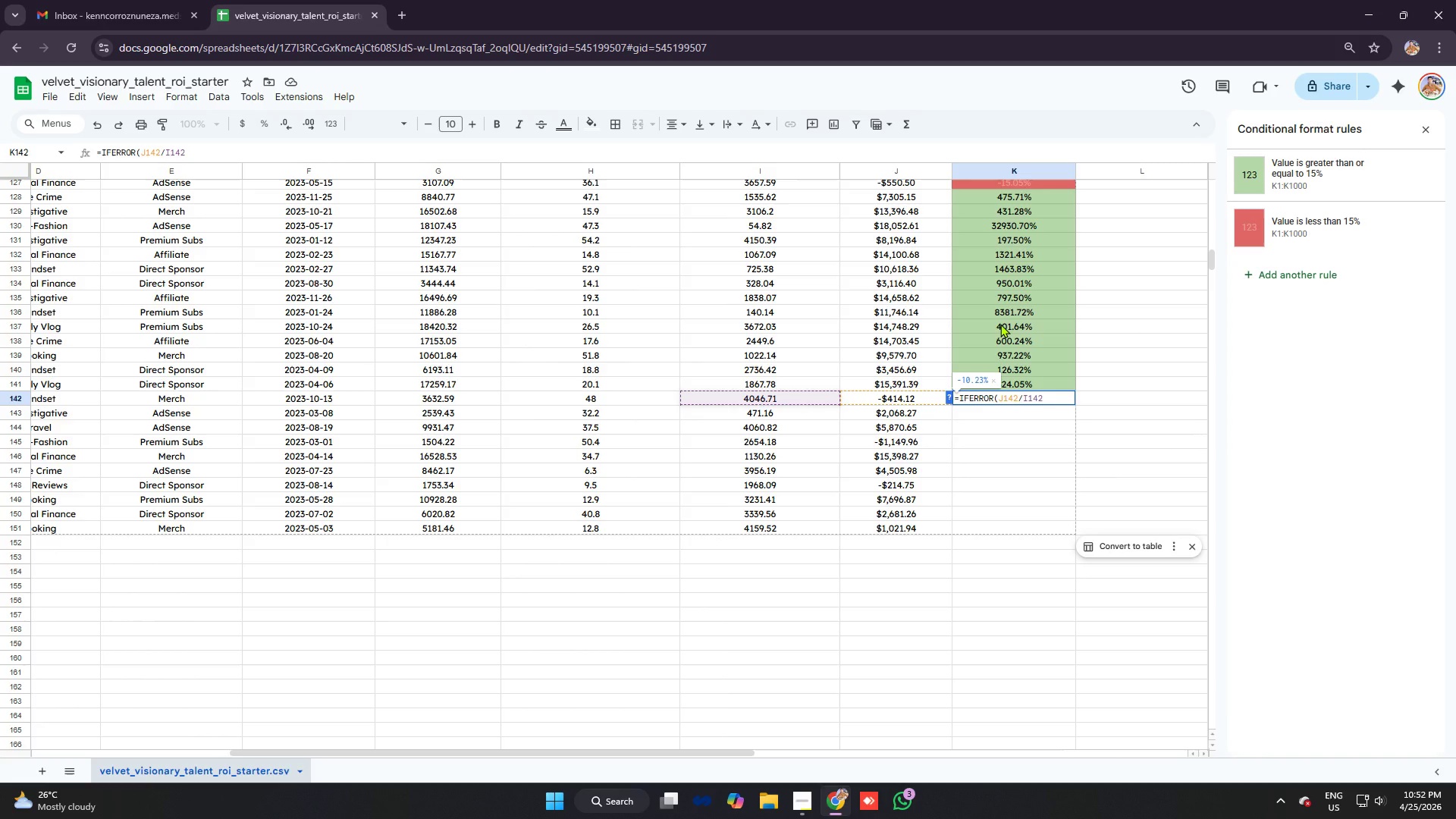 
key(Control+V)
 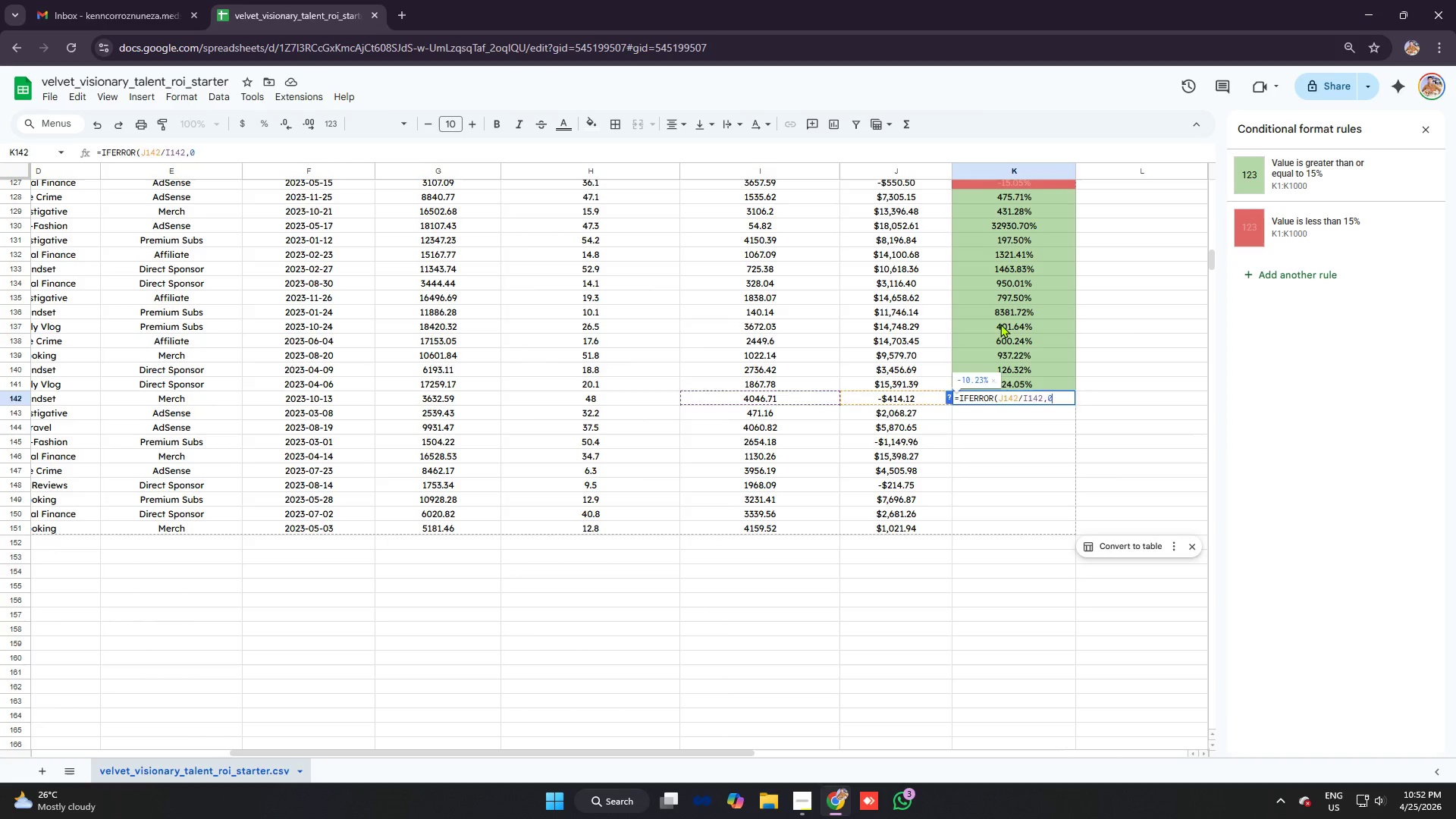 
key(Enter)
 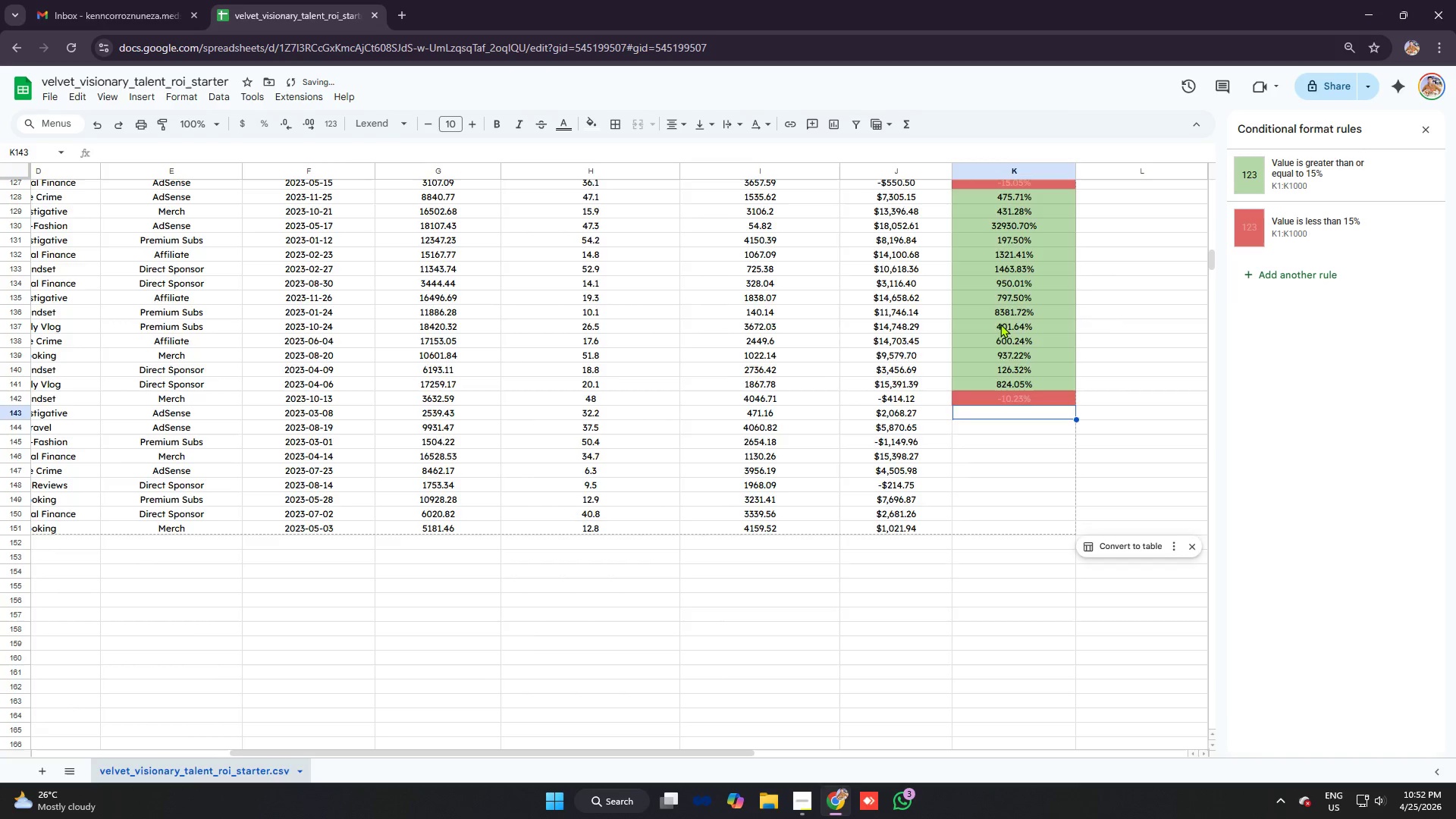 
key(Alt+AltLeft)
 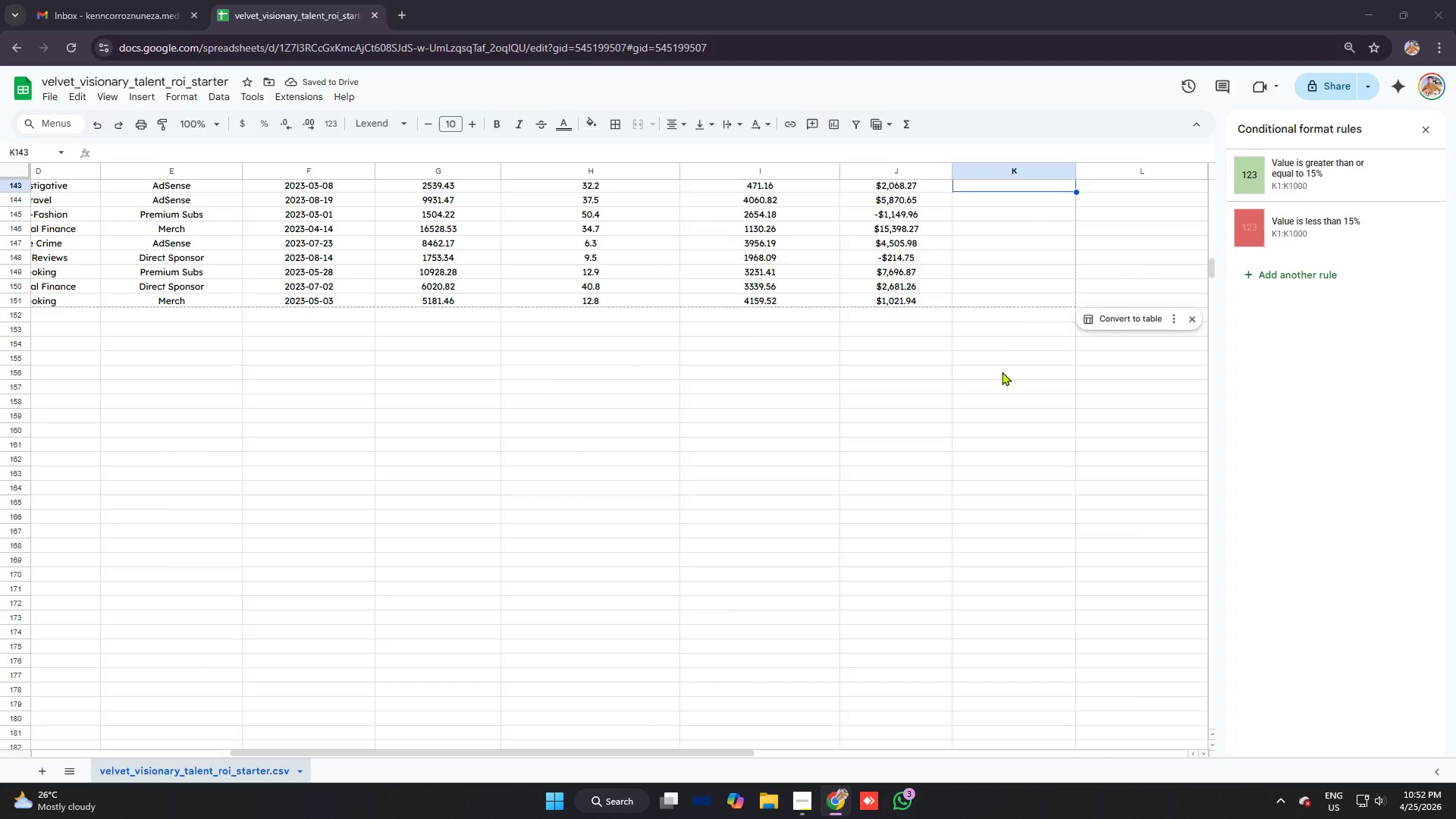 
scroll: coordinate [996, 332], scroll_direction: down, amount: 3.0
 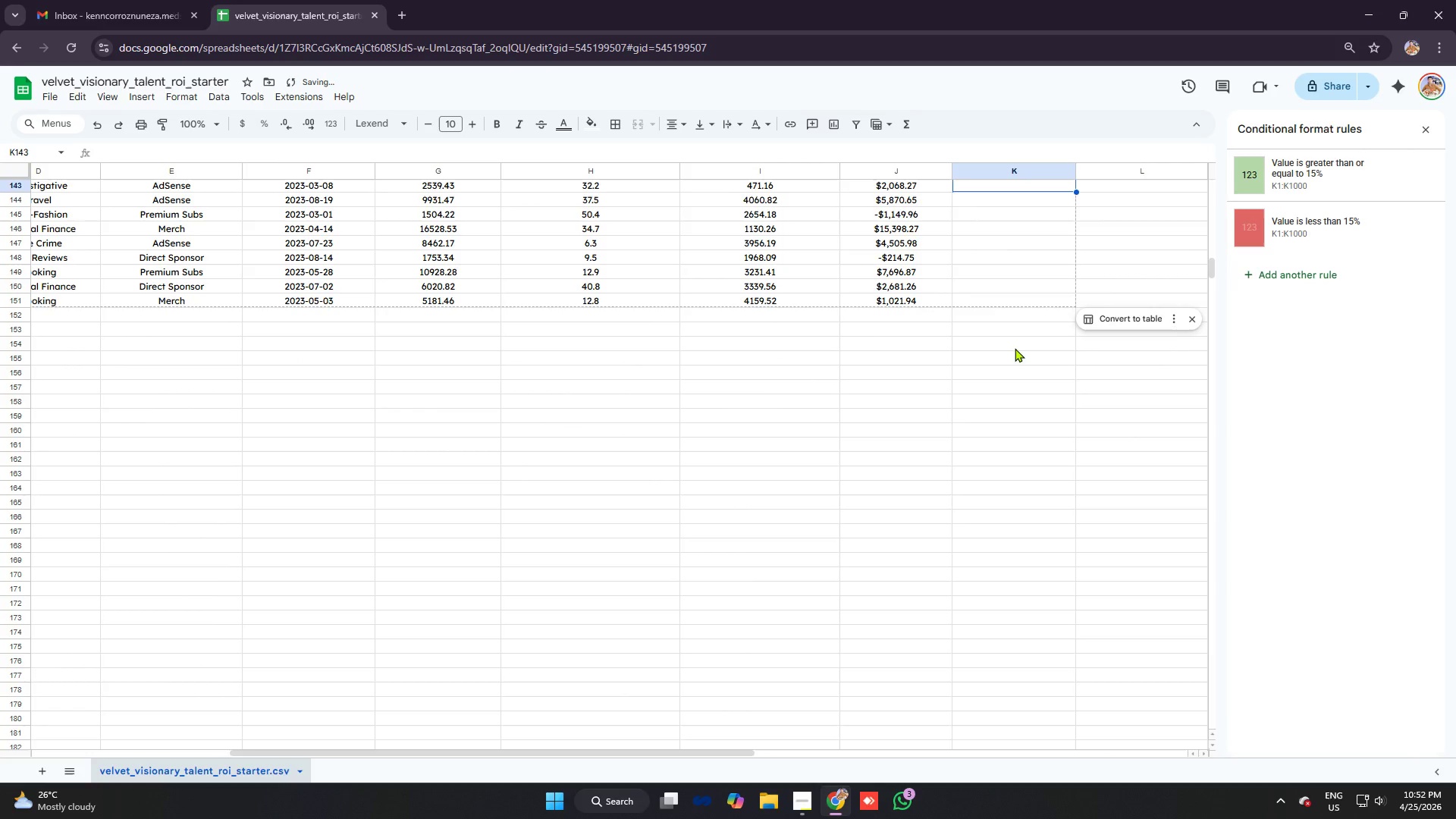 
key(Alt+Tab)